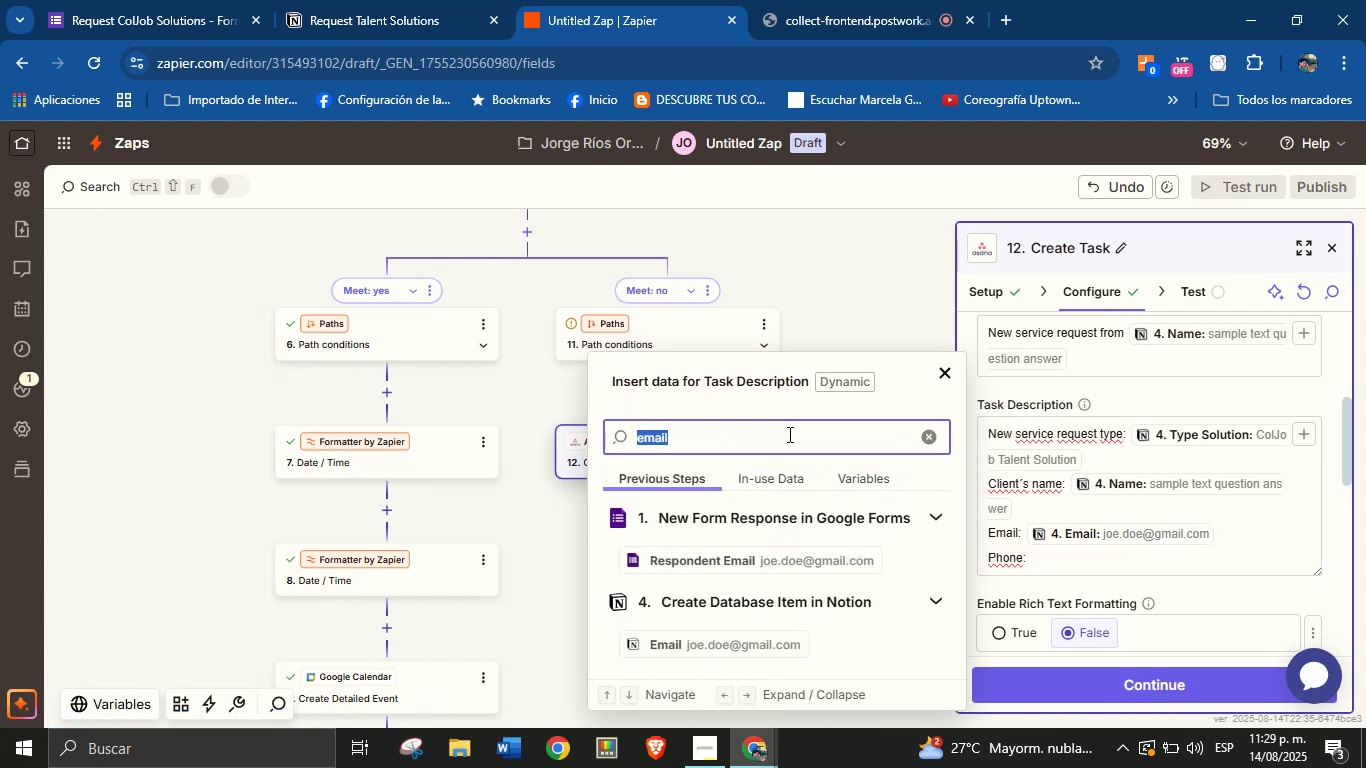 
type(phone)
 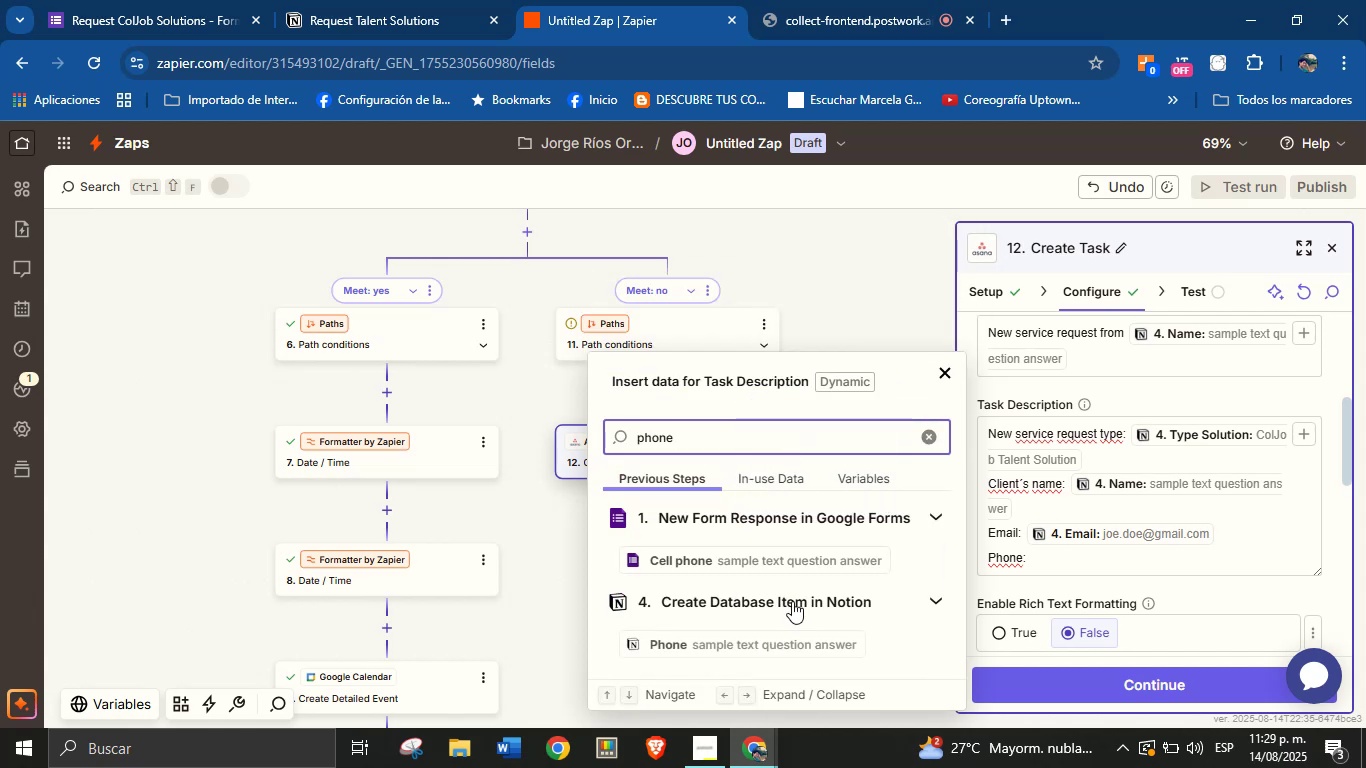 
left_click([792, 644])
 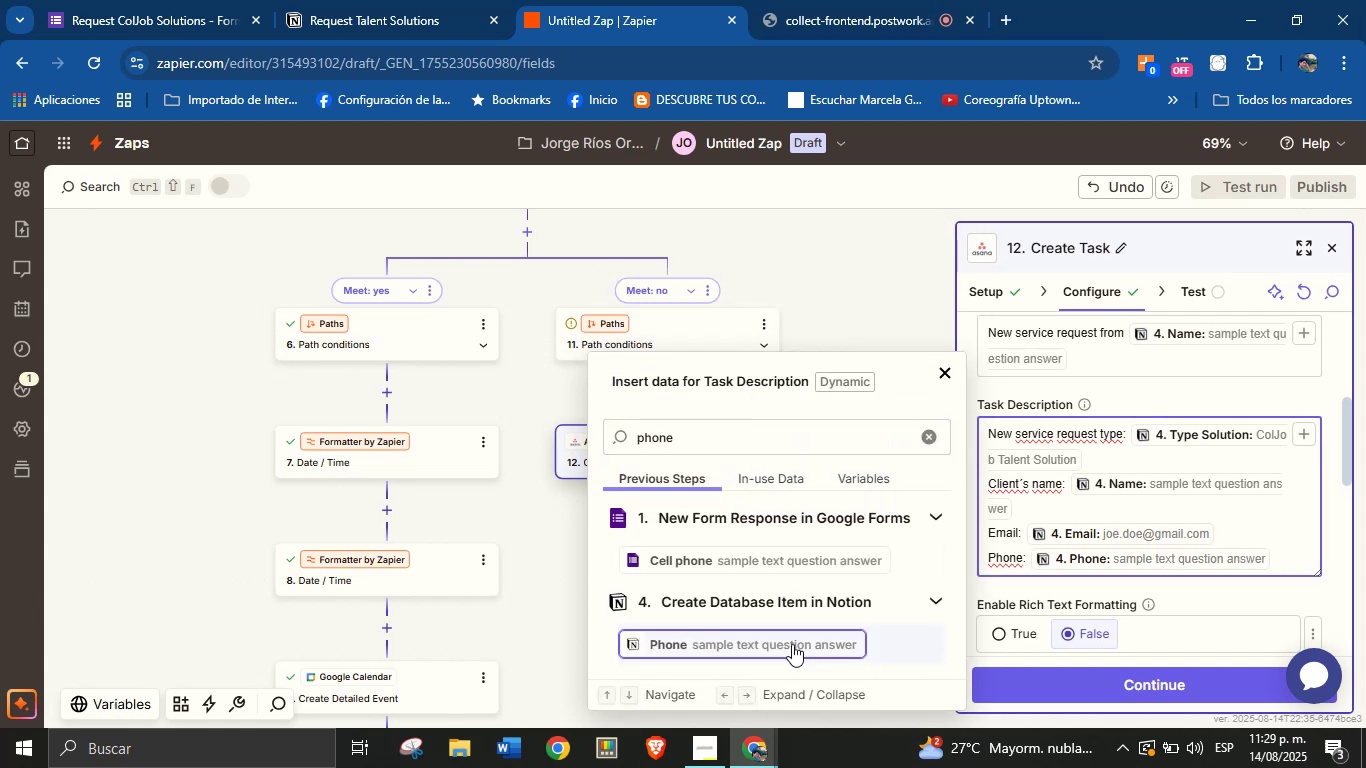 
wait(7.12)
 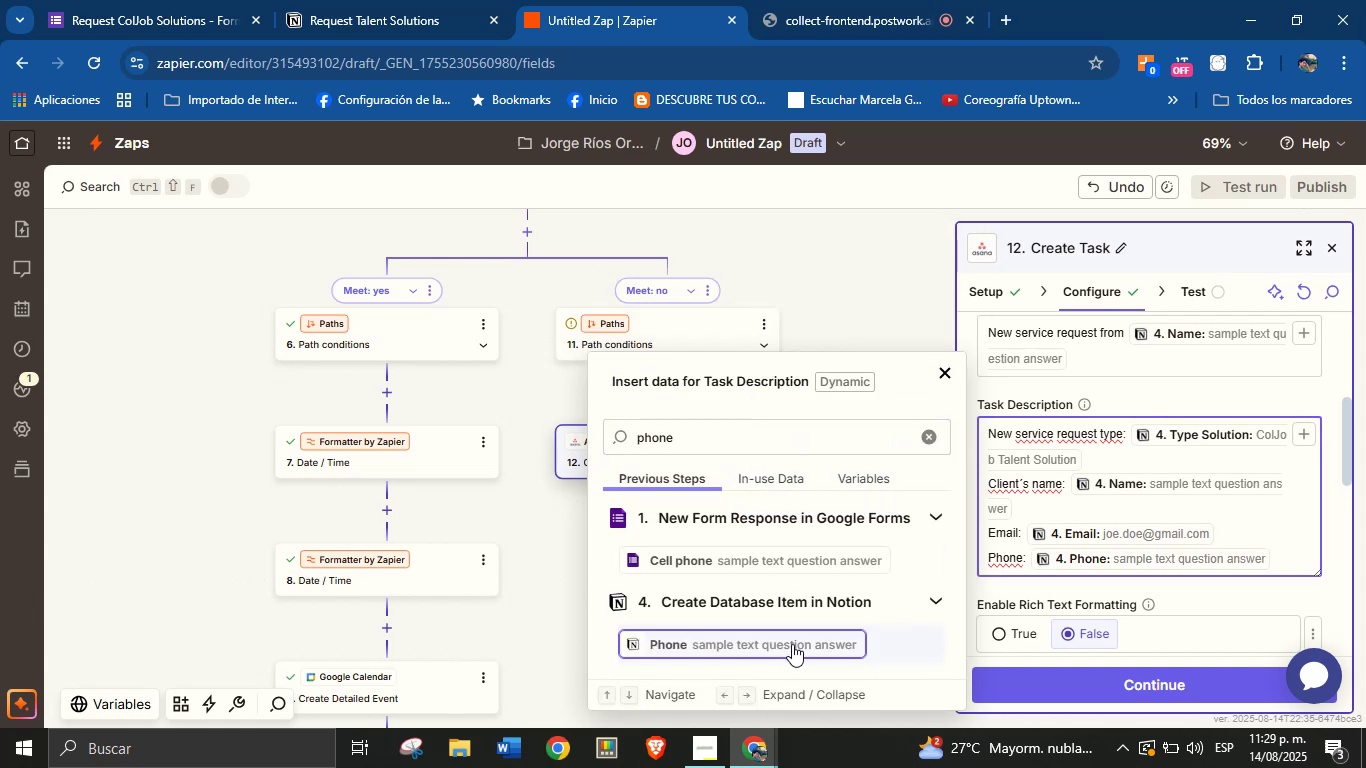 
key(Enter)
 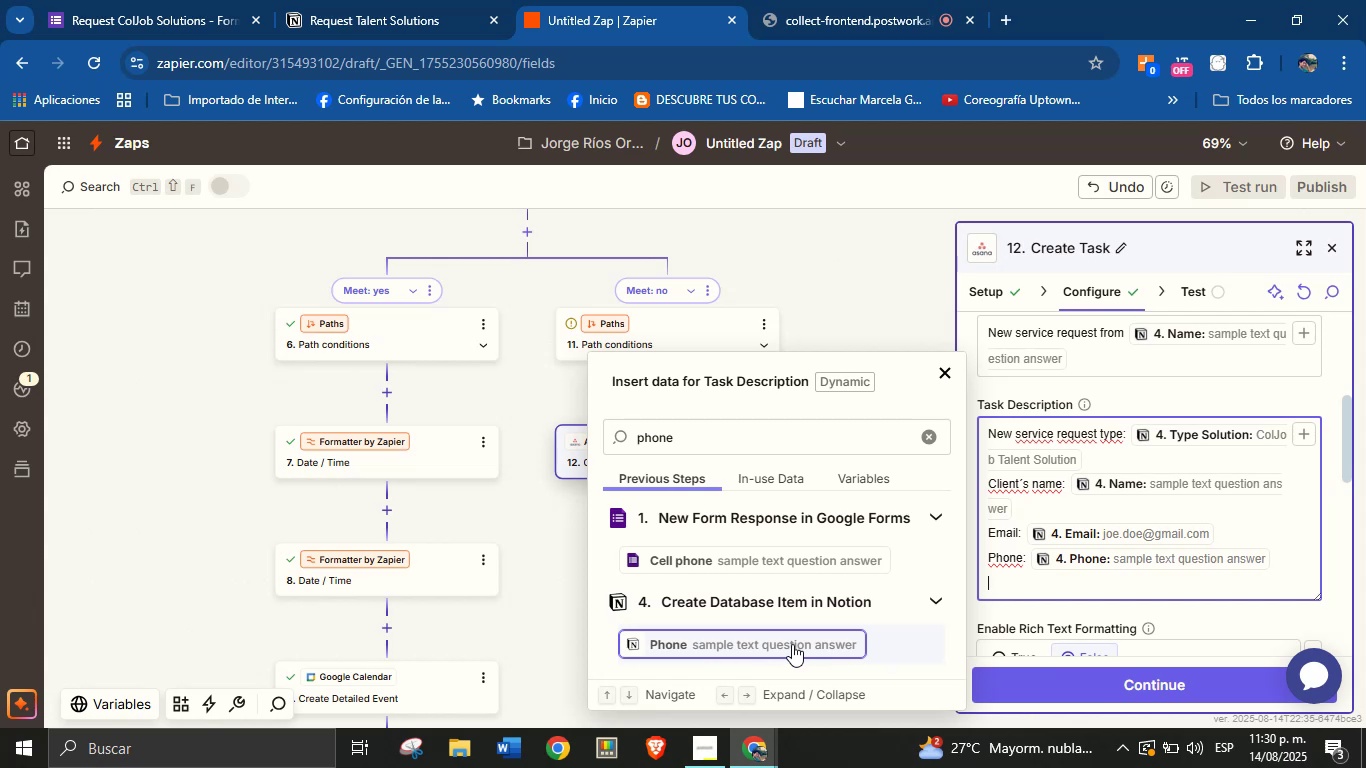 
wait(20.25)
 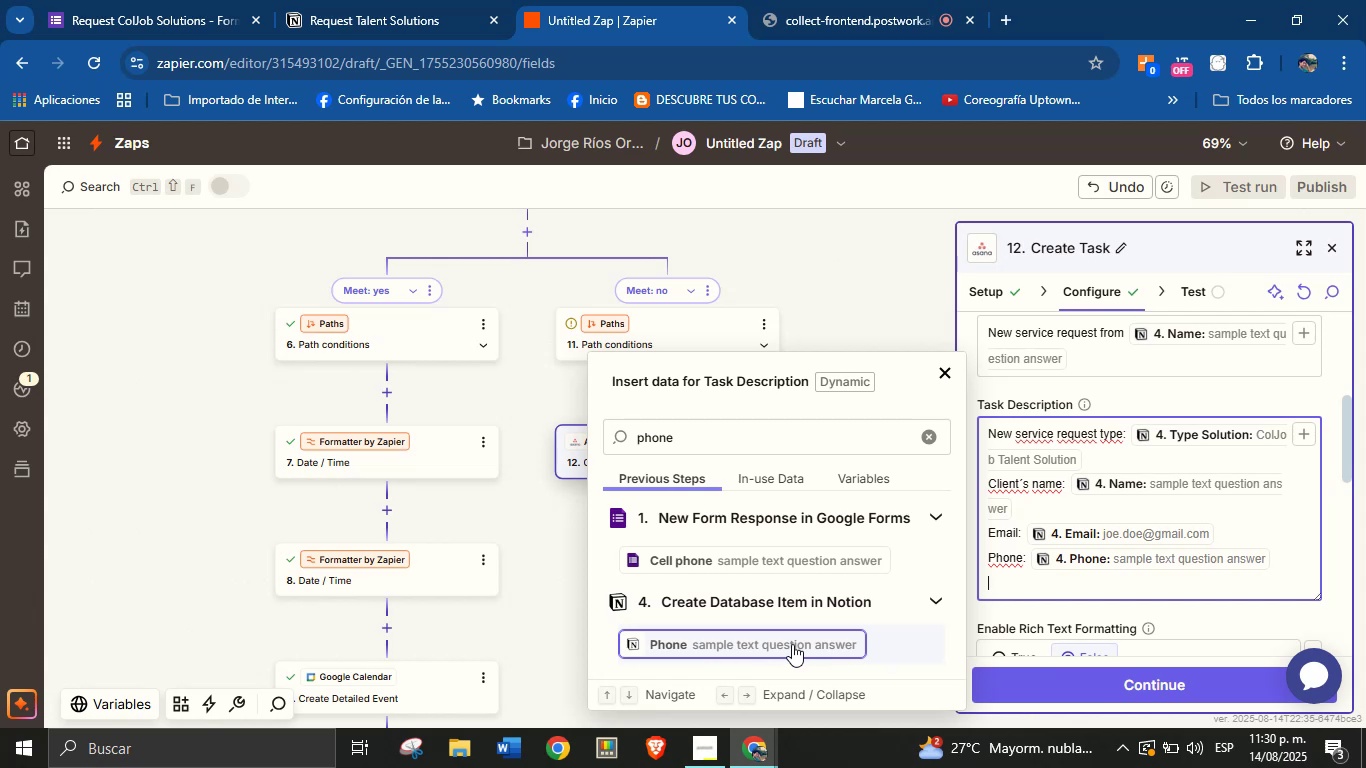 
type(Area> )
 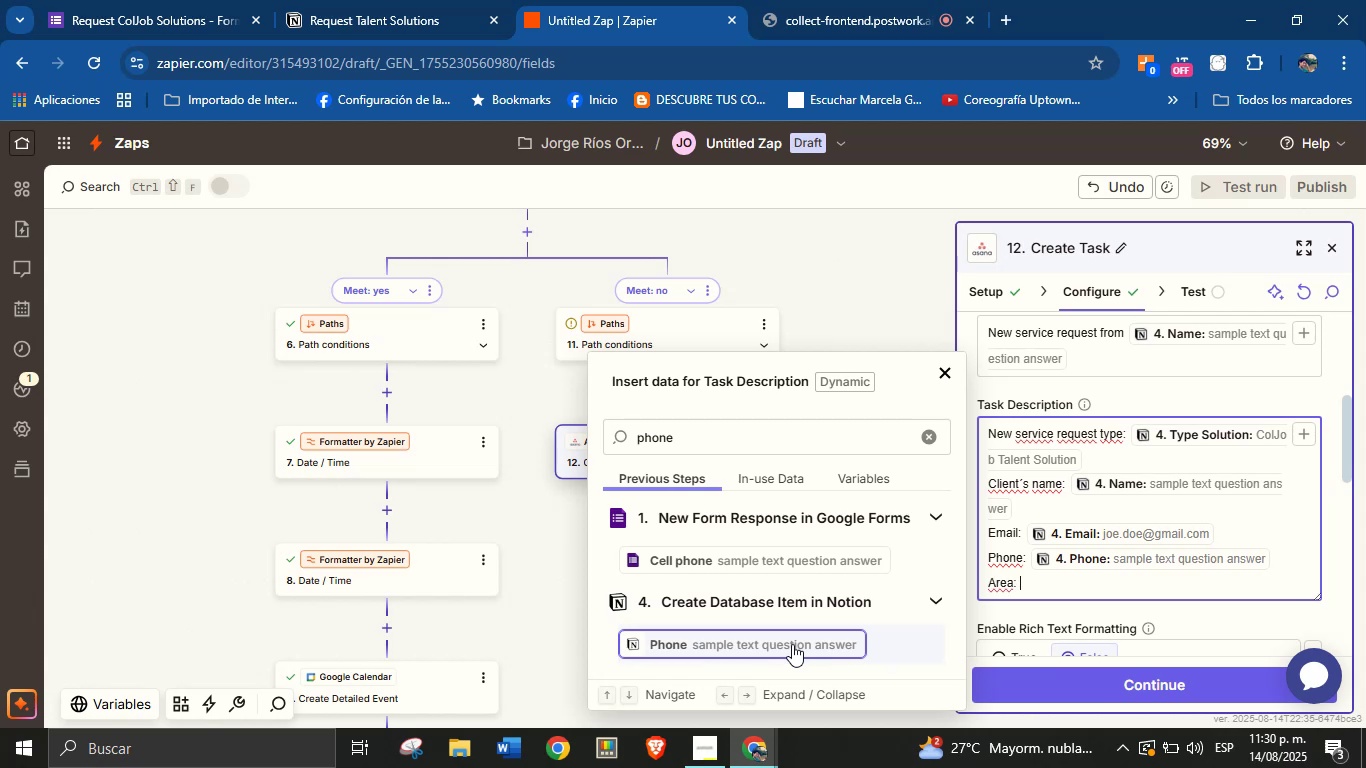 
left_click([922, 440])
 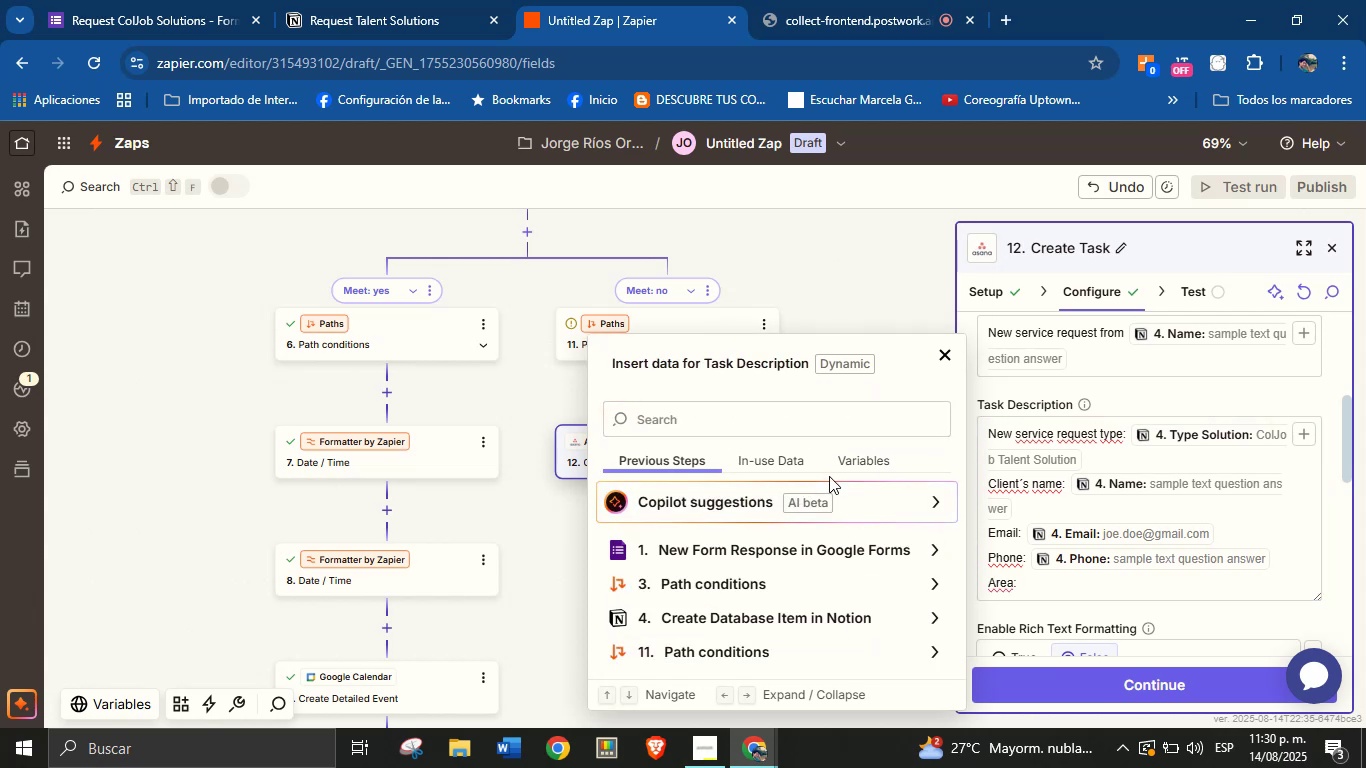 
left_click([807, 425])
 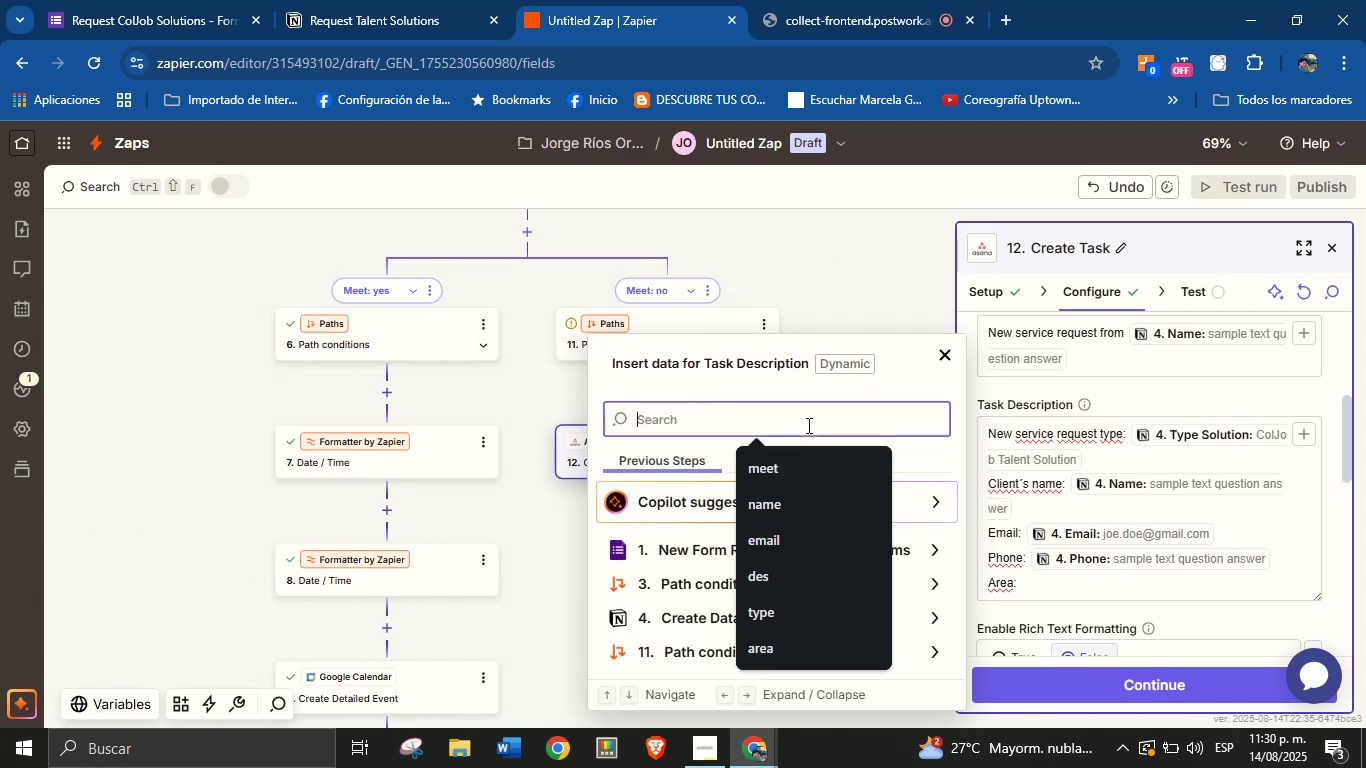 
type(area)
 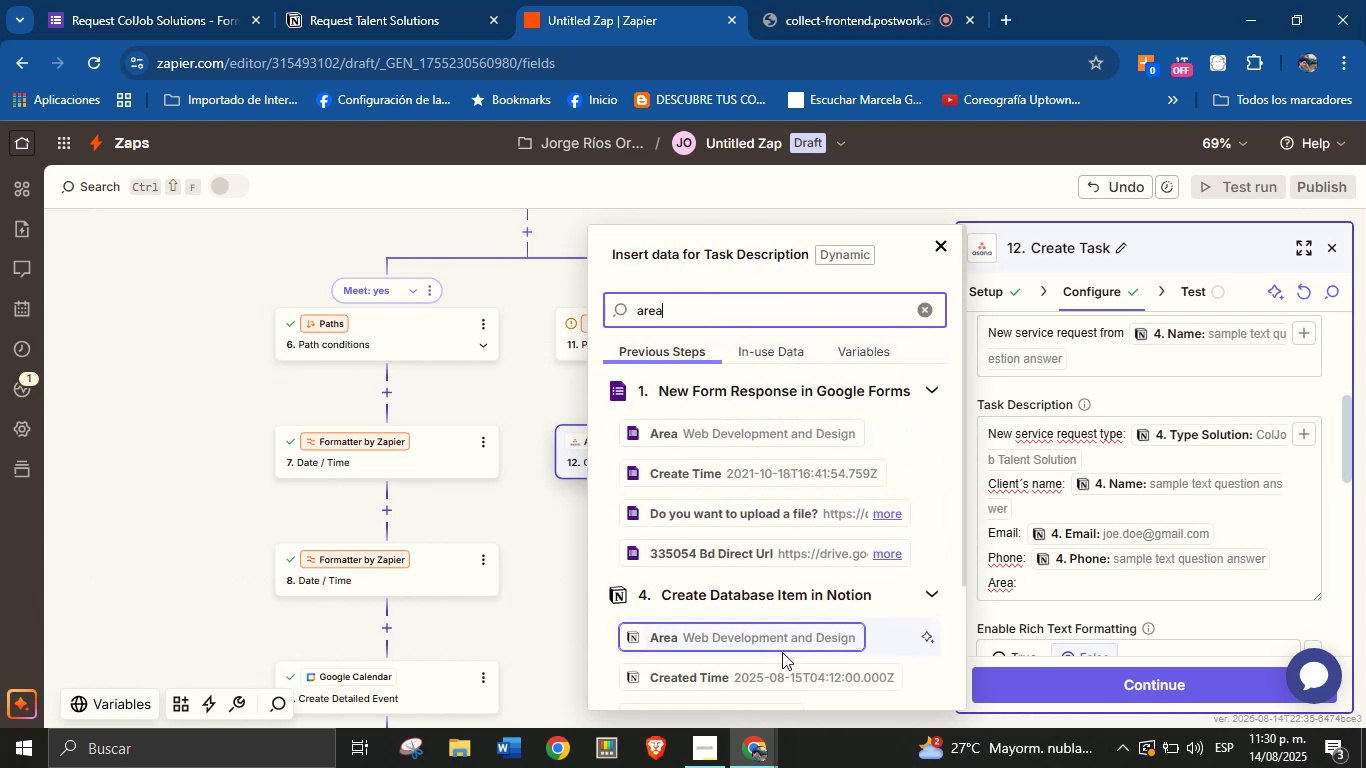 
left_click([788, 639])
 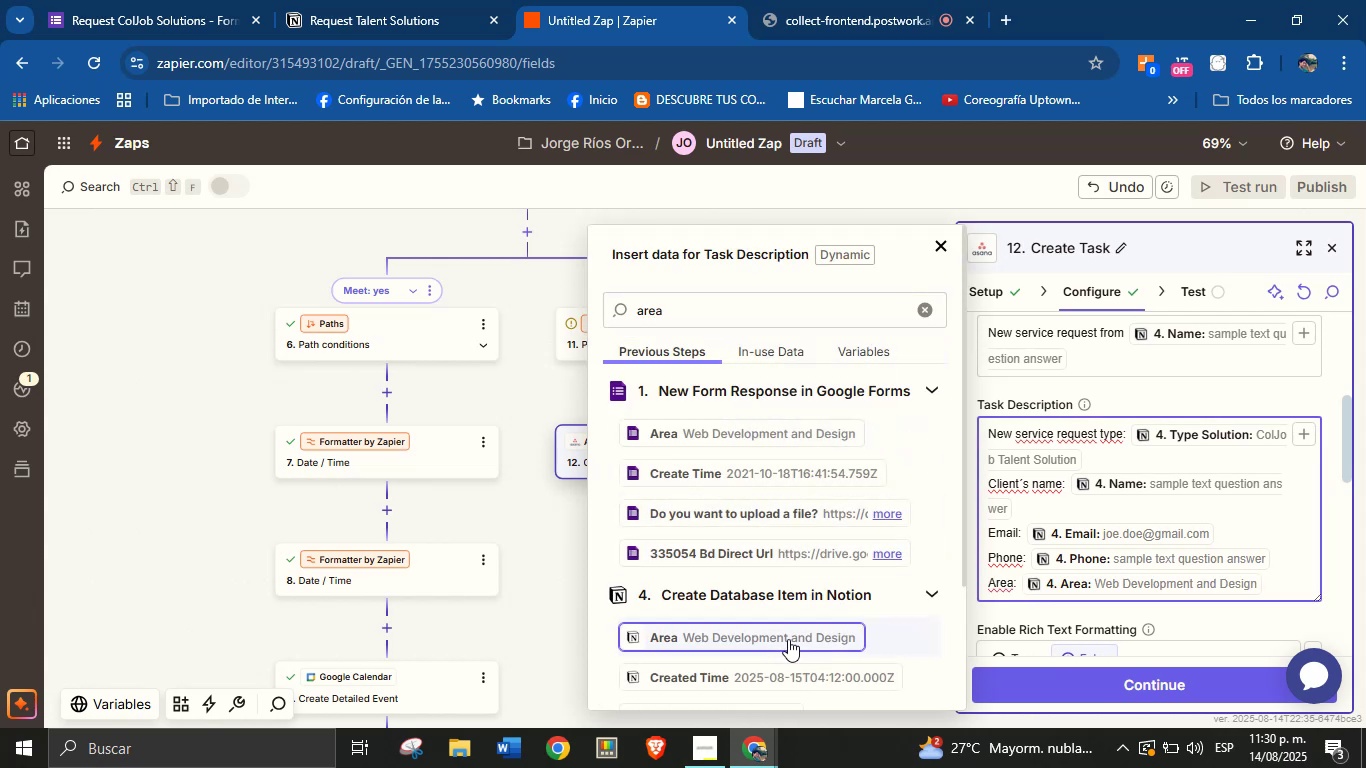 
key(Enter)
 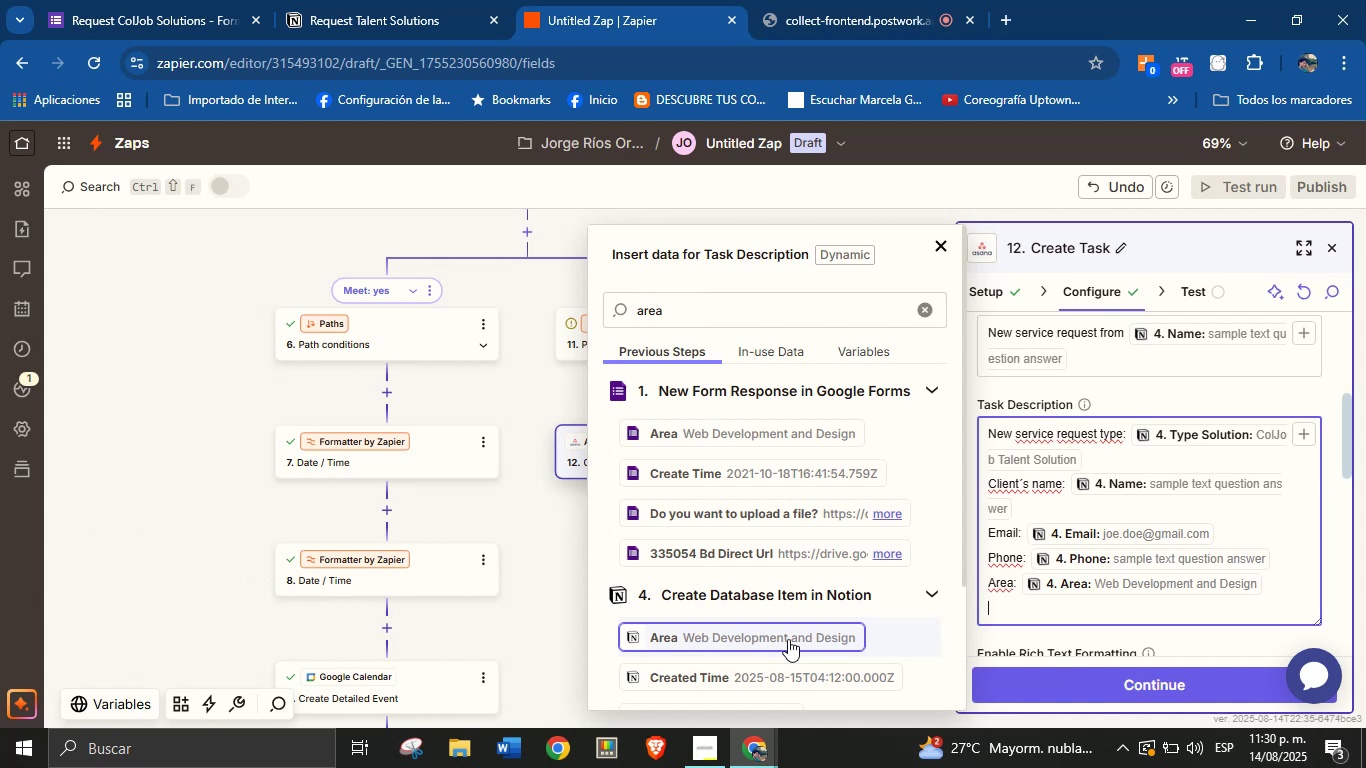 
wait(16.3)
 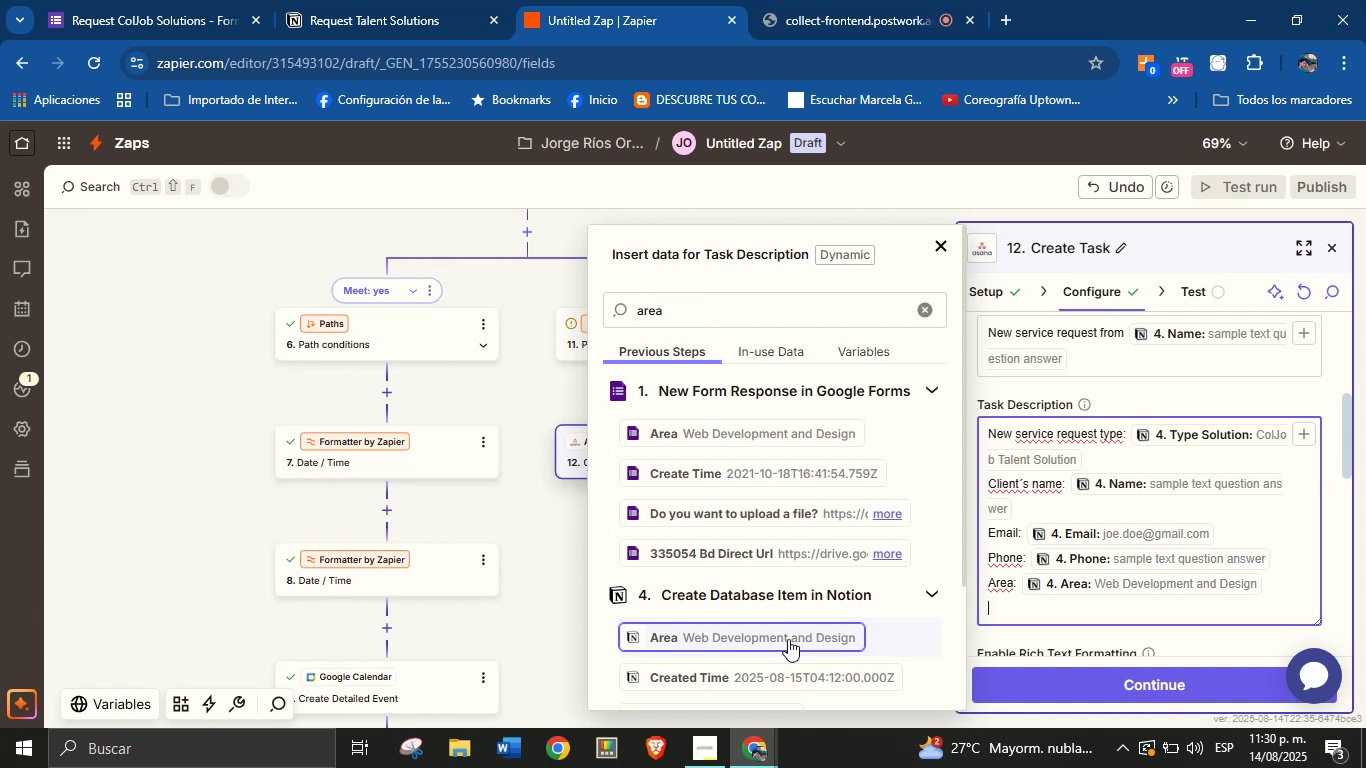 
double_click([717, 308])
 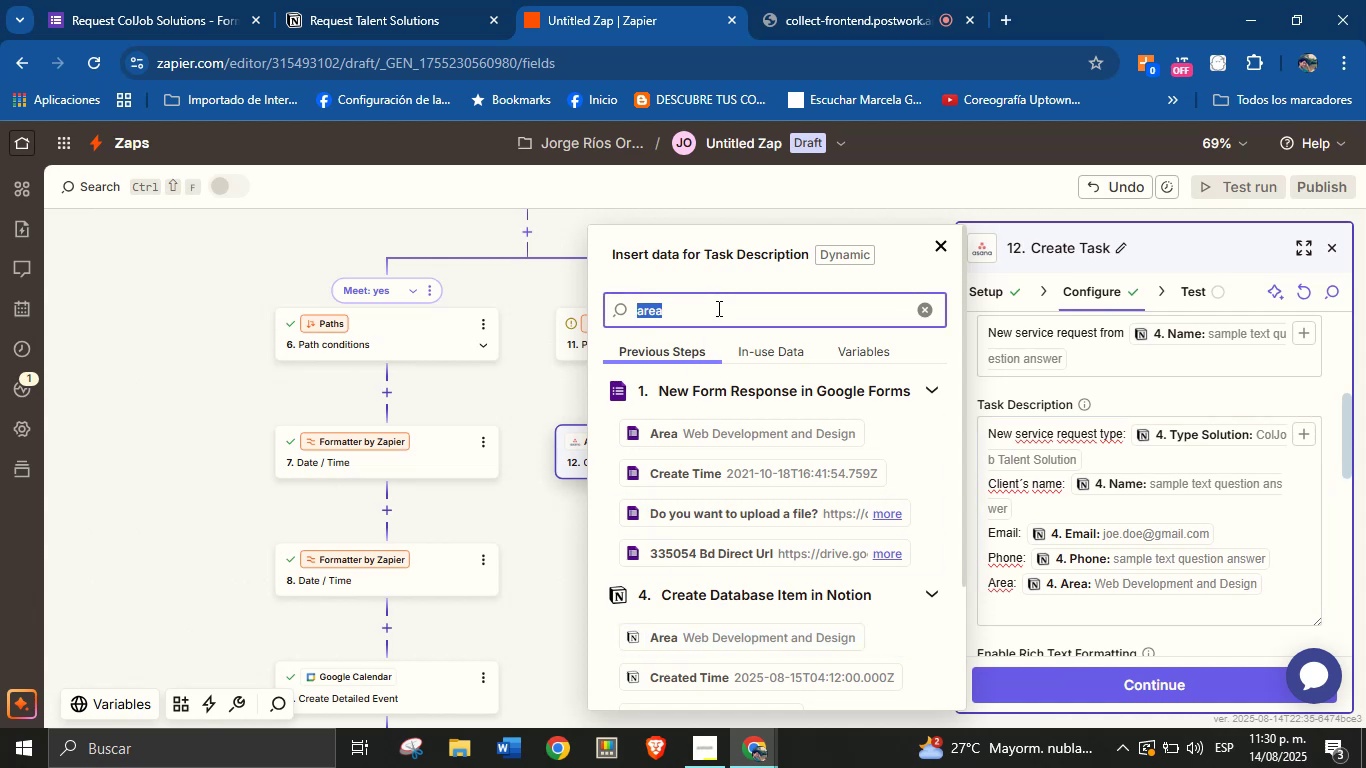 
type(des)
 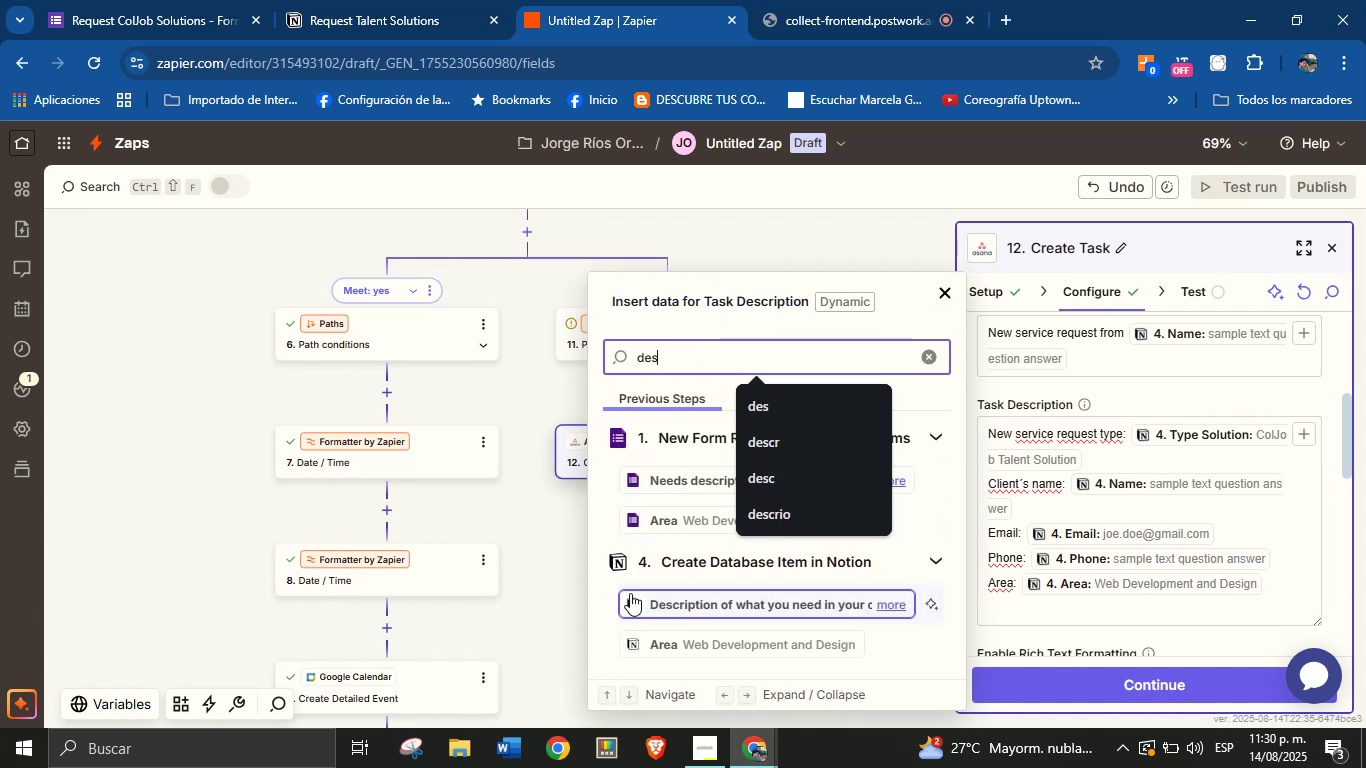 
left_click([675, 600])
 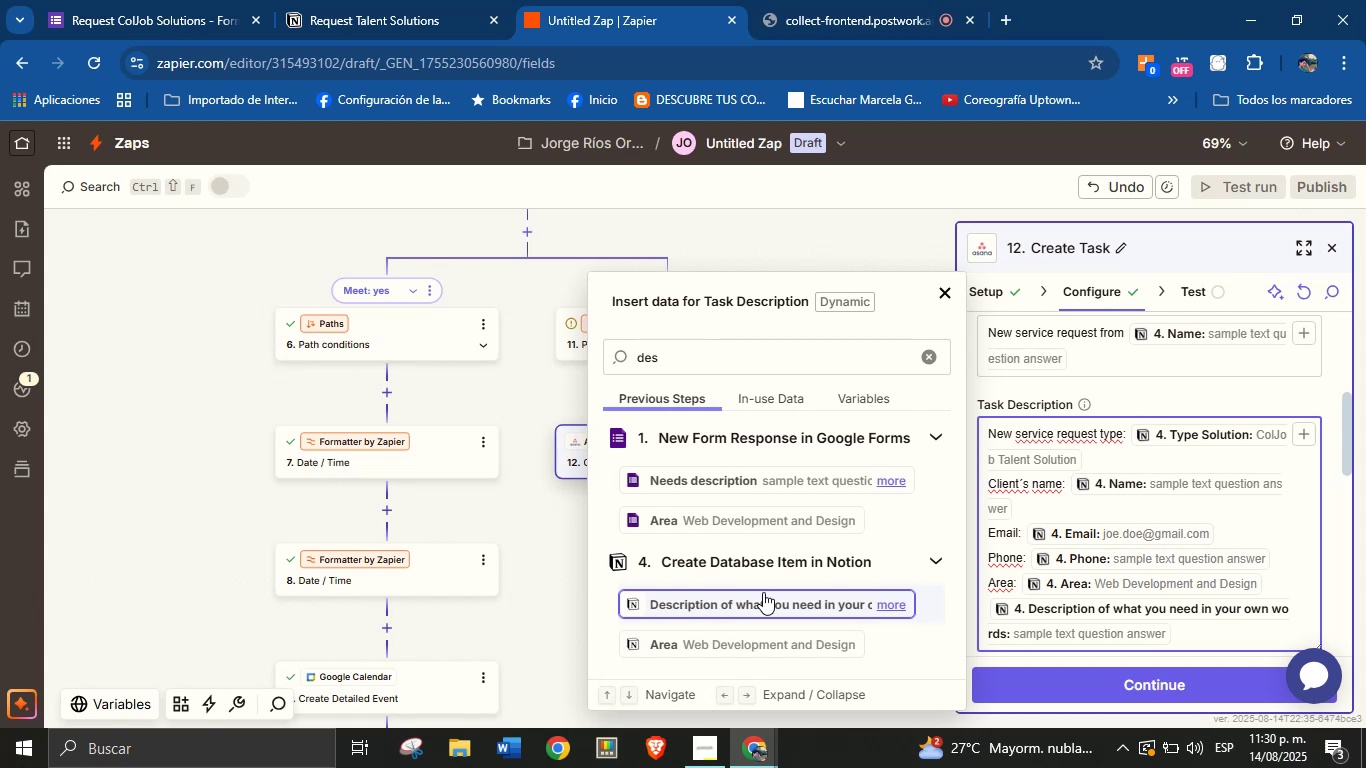 
wait(5.52)
 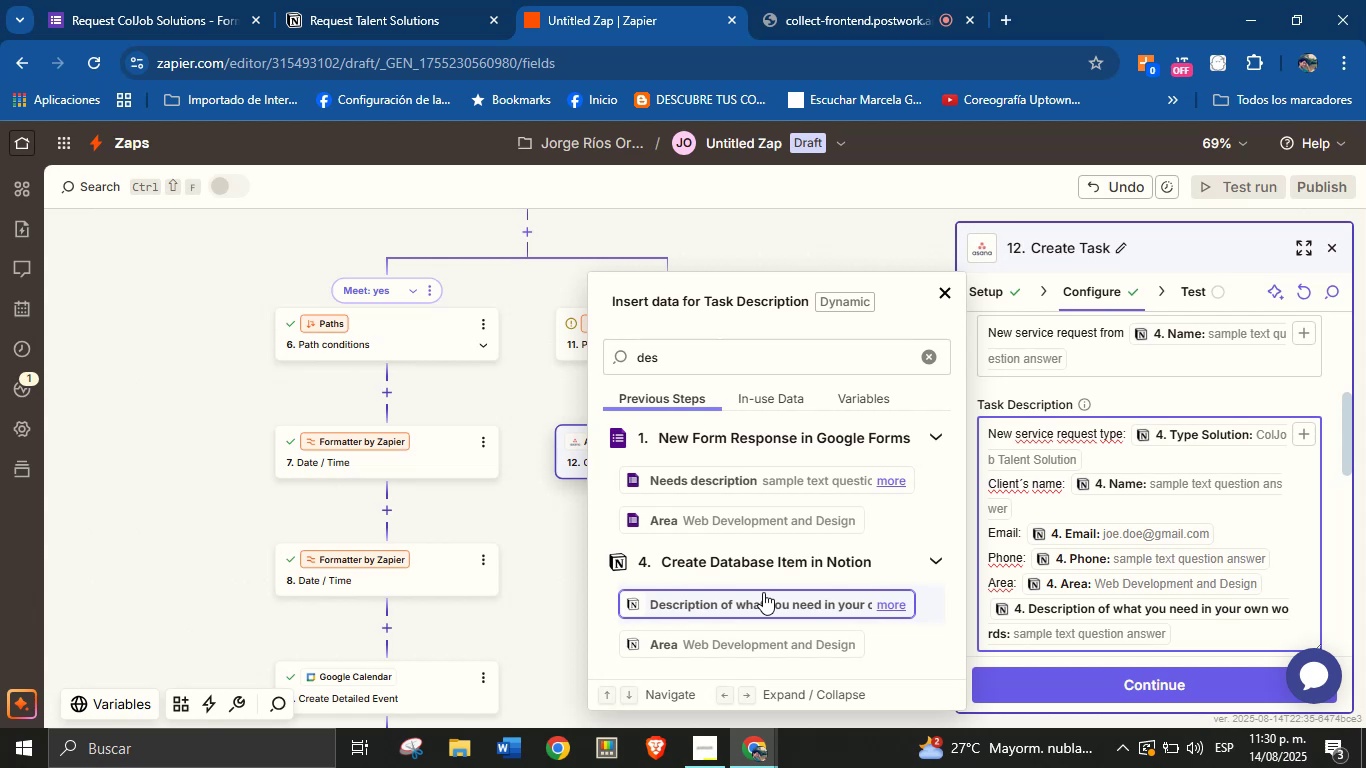 
key(Enter)
 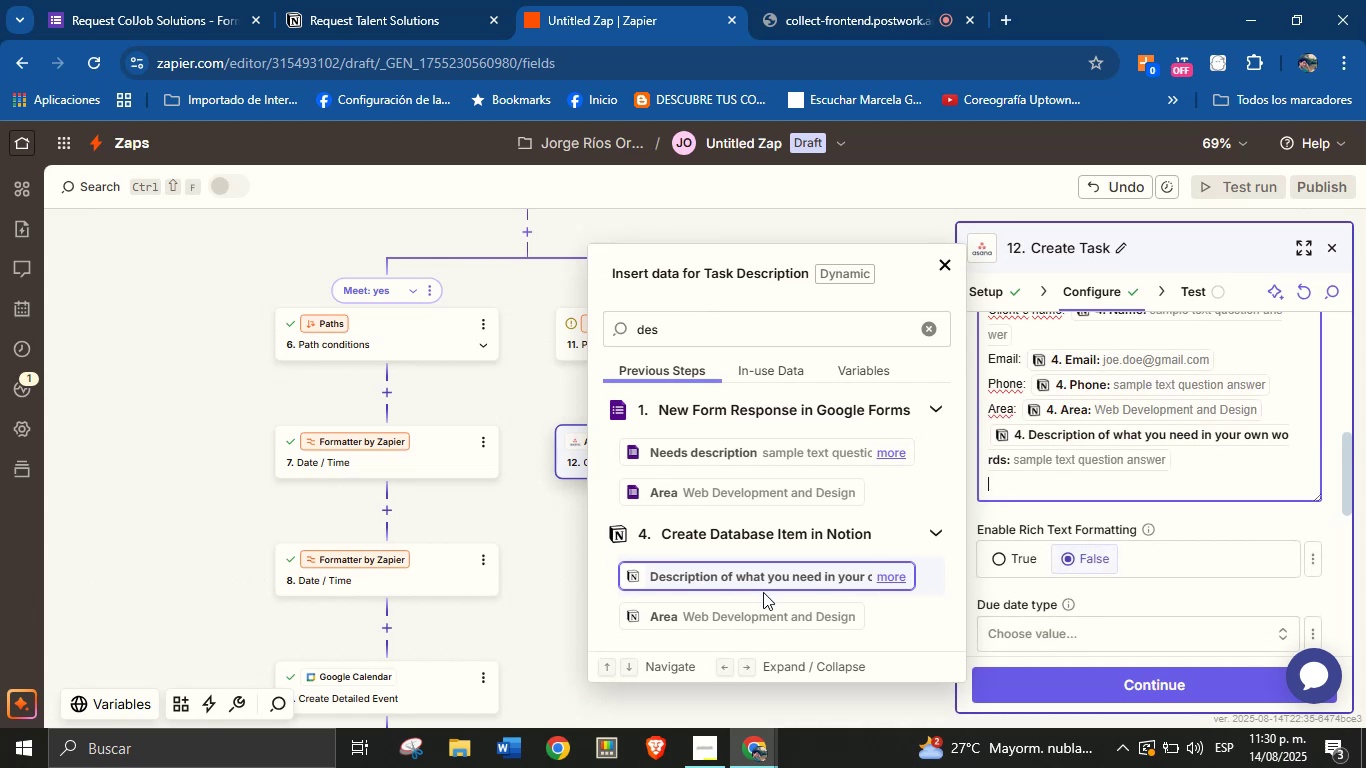 
type(Creay)
key(Backspace)
type(tion date> )
 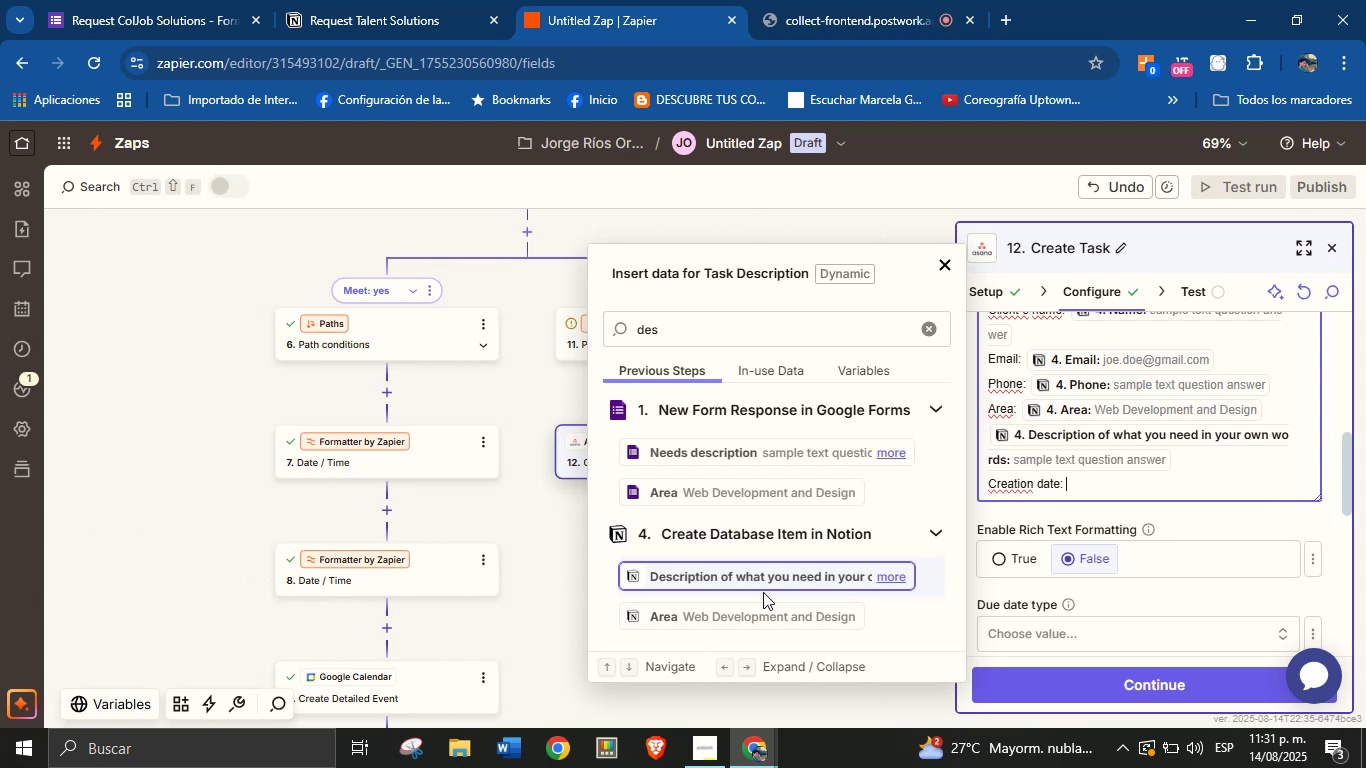 
left_click([920, 330])
 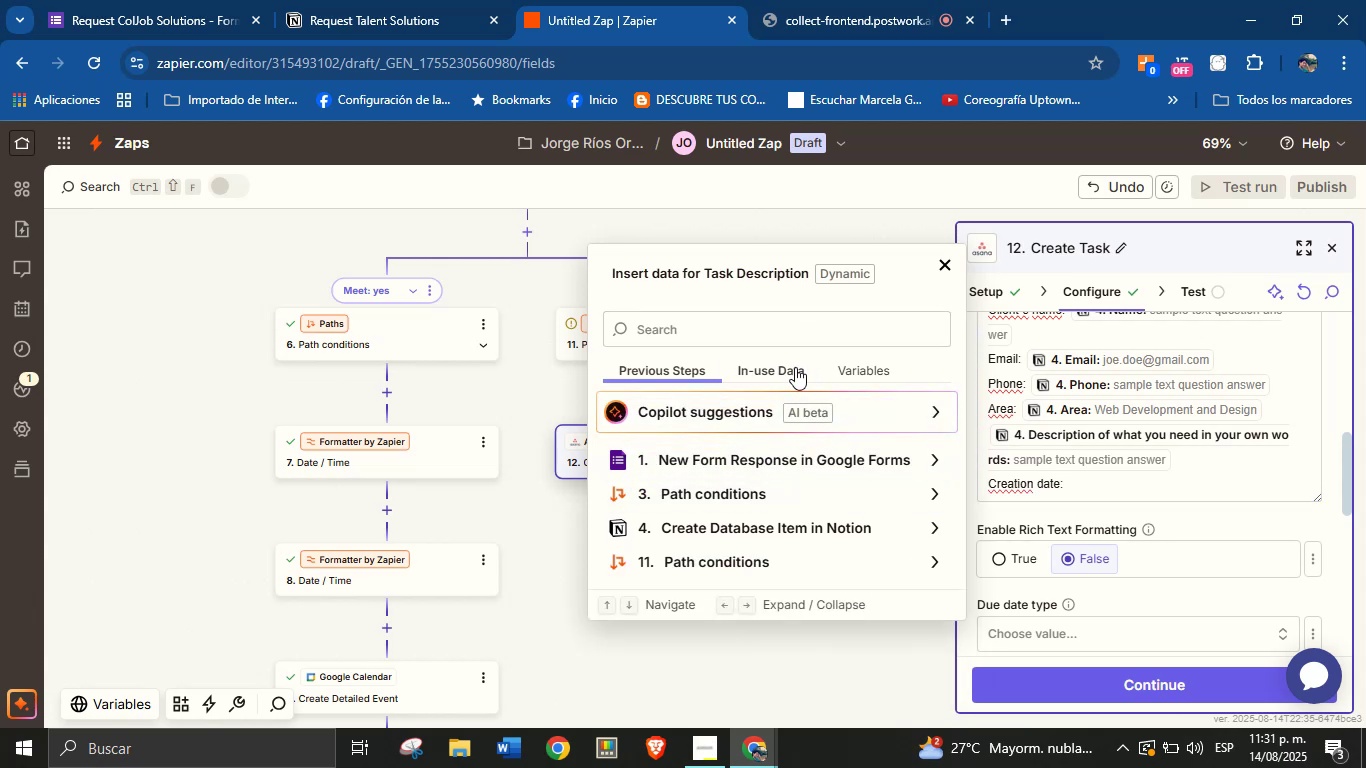 
left_click([932, 529])
 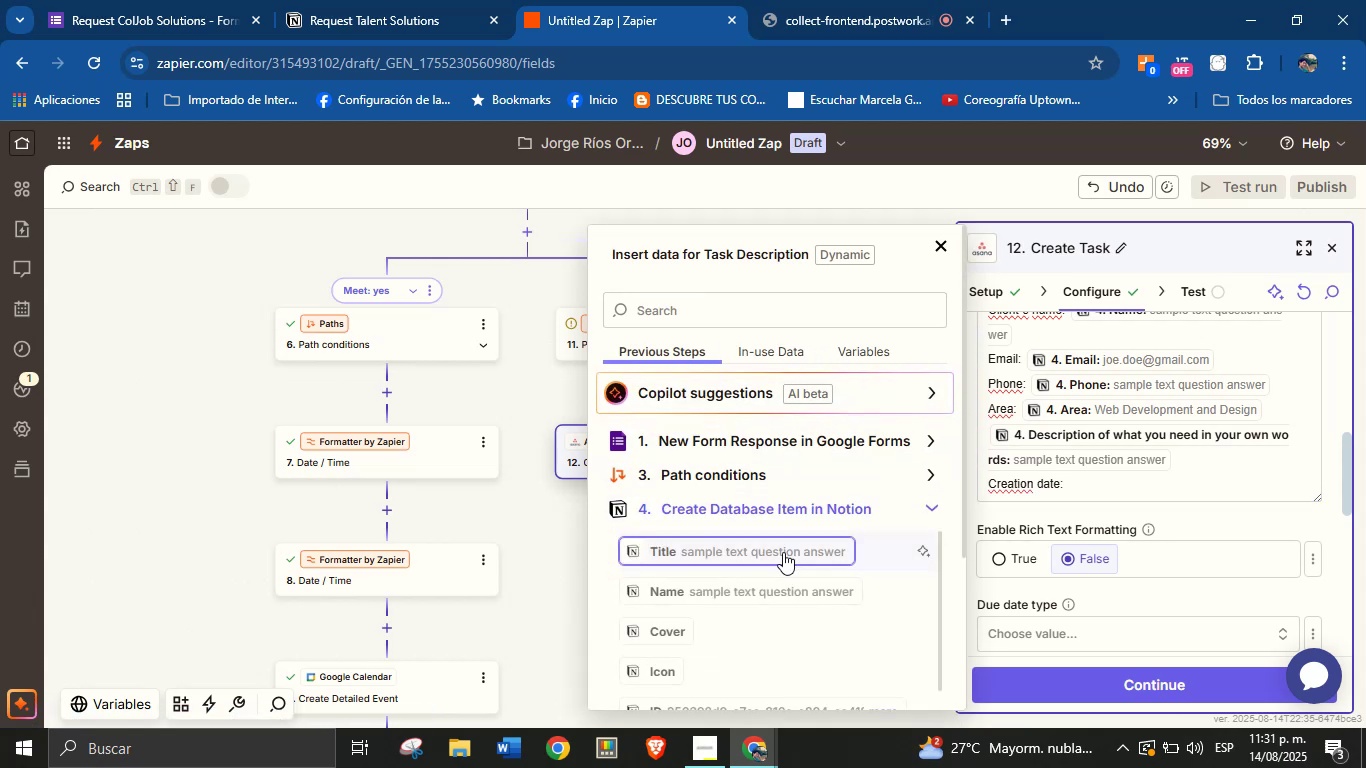 
scroll: coordinate [788, 496], scroll_direction: down, amount: 2.0
 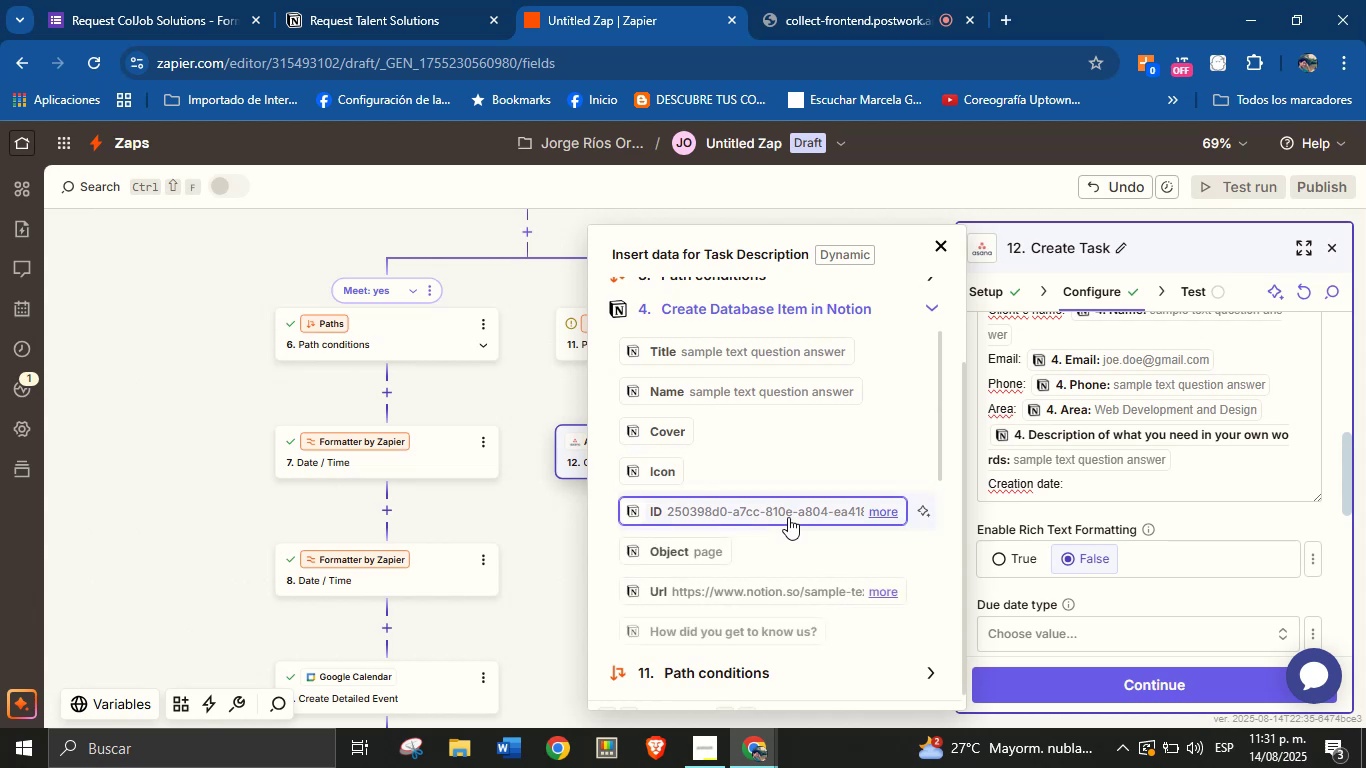 
scroll: coordinate [793, 486], scroll_direction: none, amount: 0.0
 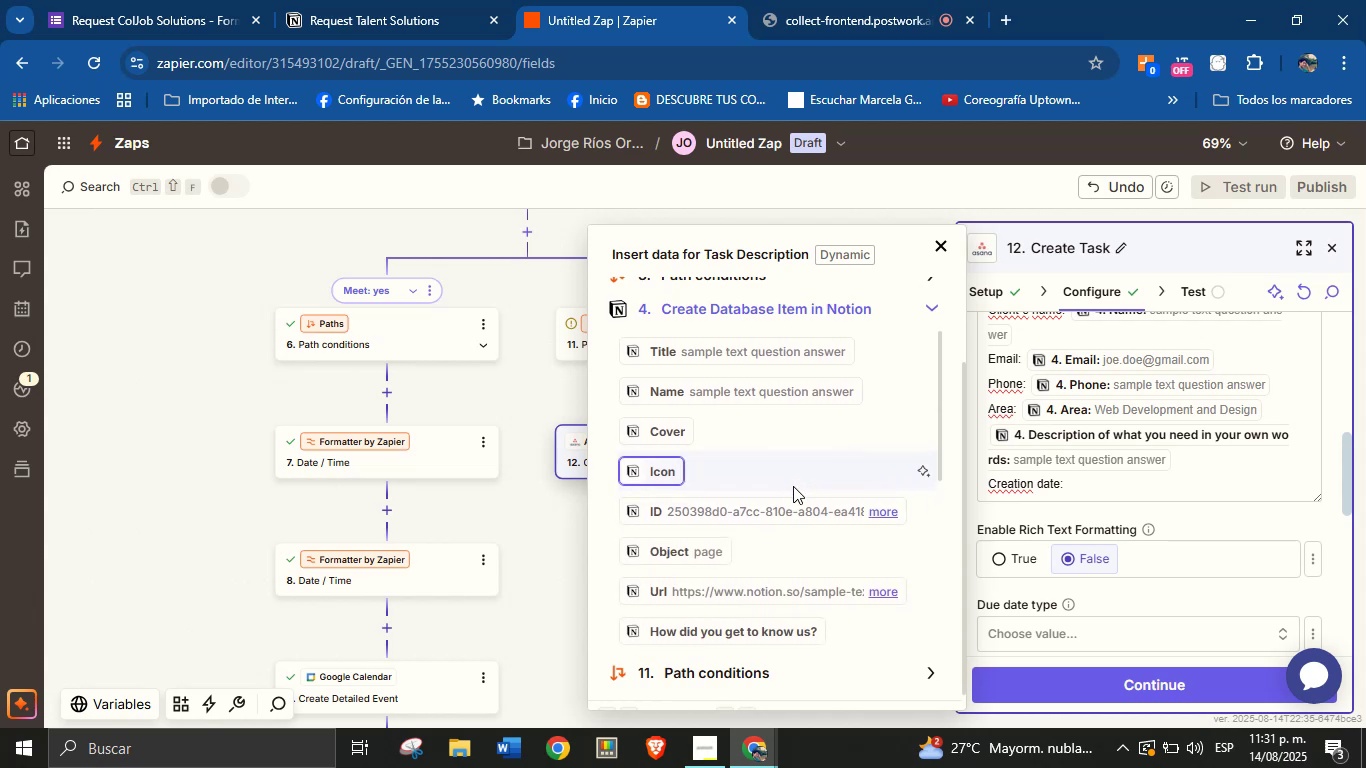 
scroll: coordinate [795, 473], scroll_direction: up, amount: 2.0
 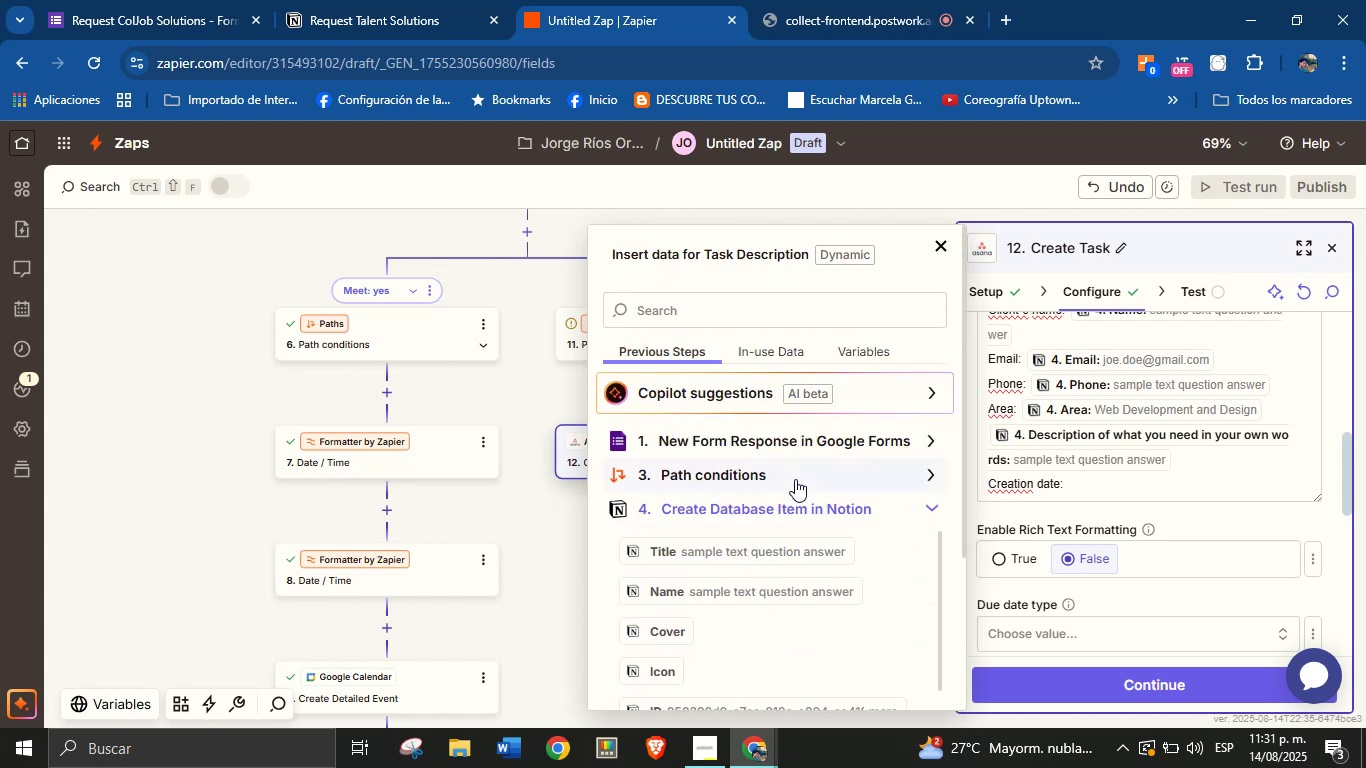 
scroll: coordinate [756, 480], scroll_direction: down, amount: 10.0
 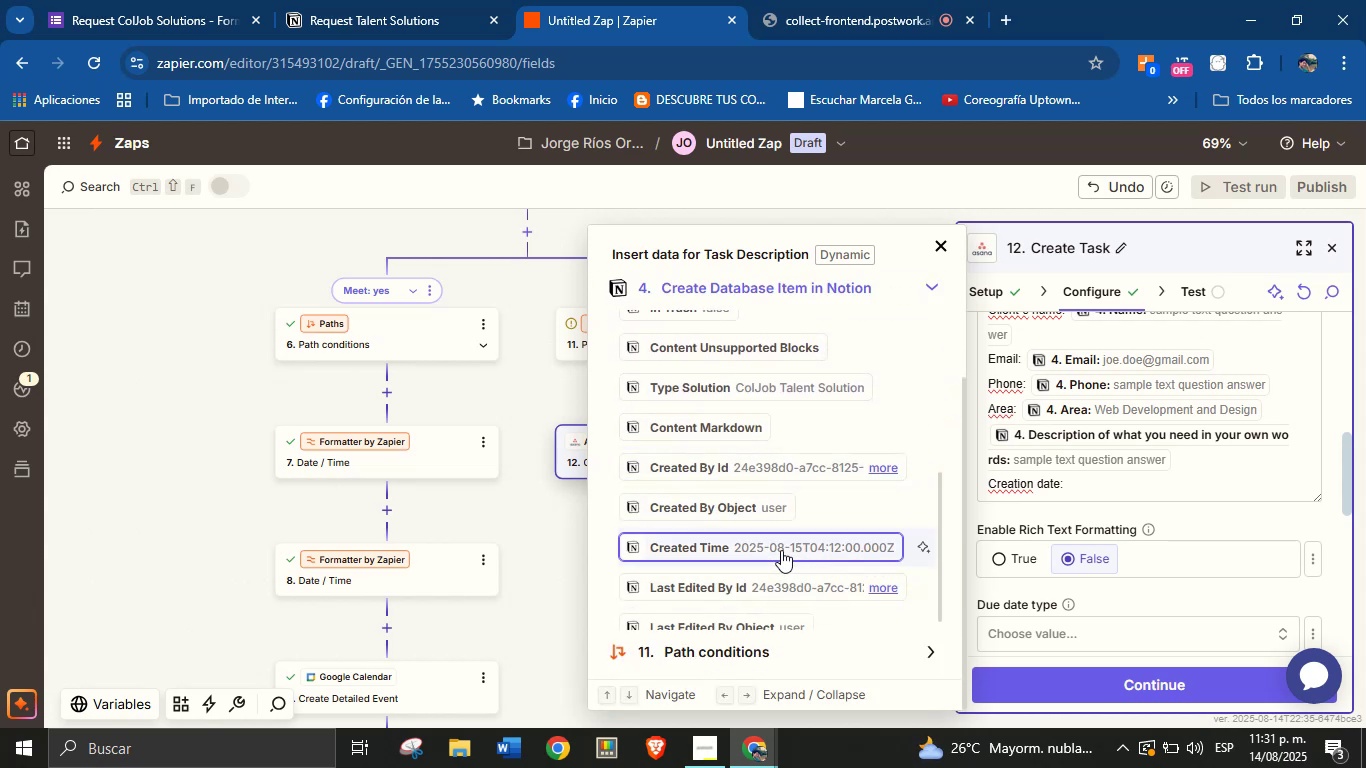 
left_click([783, 546])
 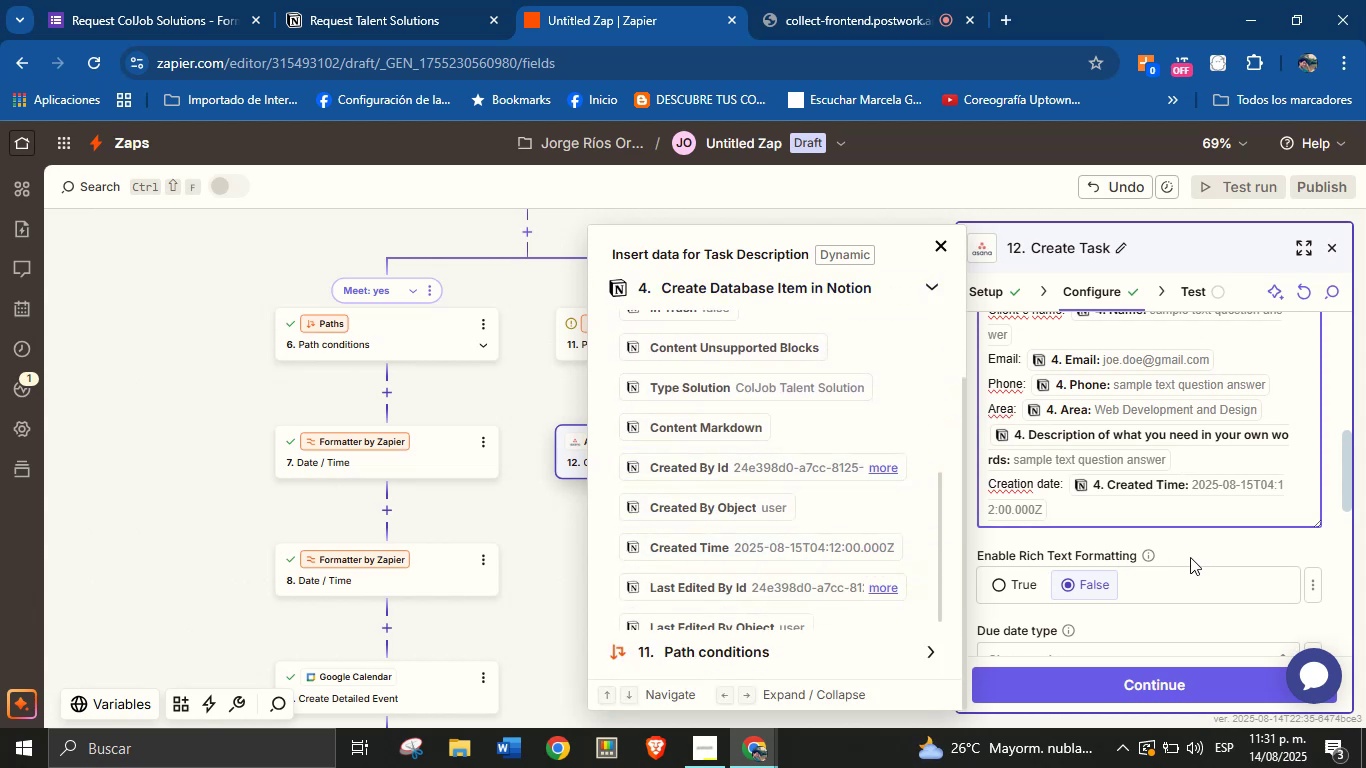 
left_click([1202, 545])
 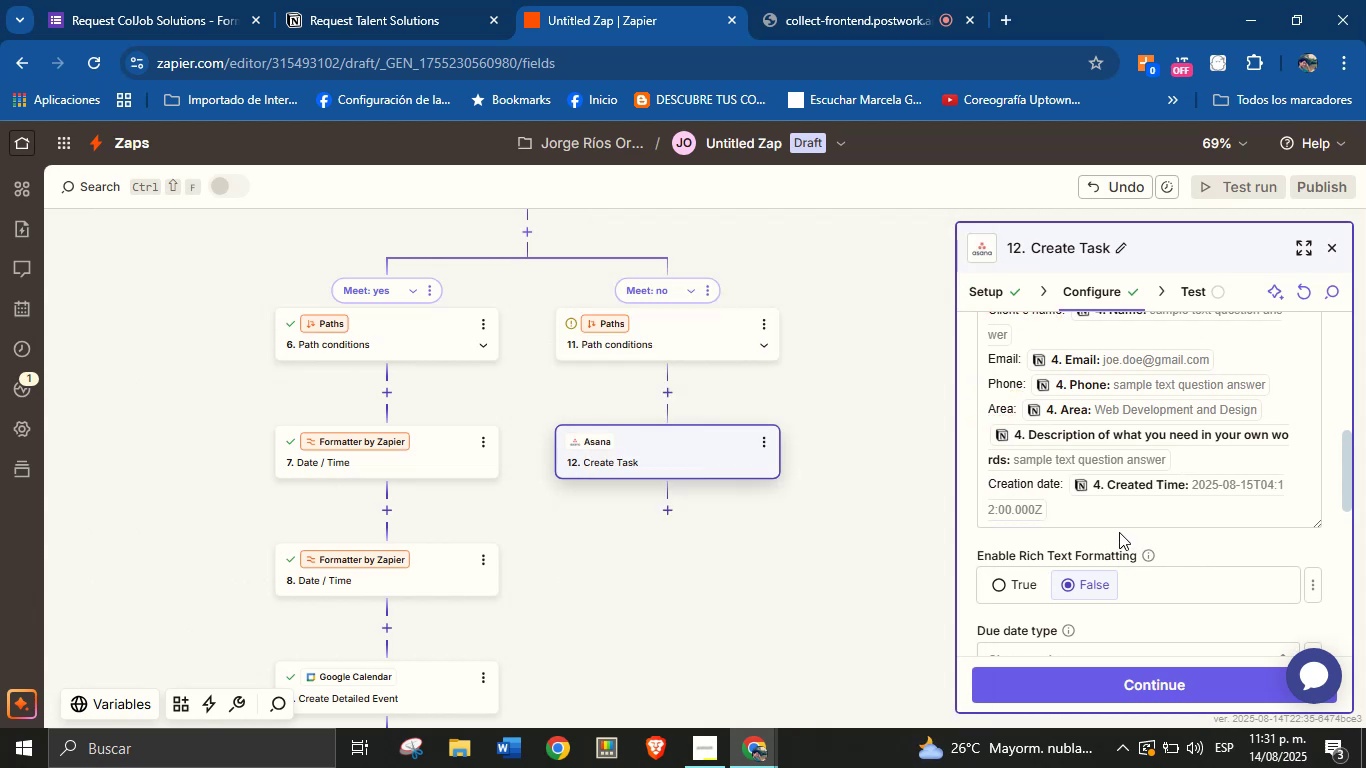 
scroll: coordinate [1073, 438], scroll_direction: up, amount: 1.0
 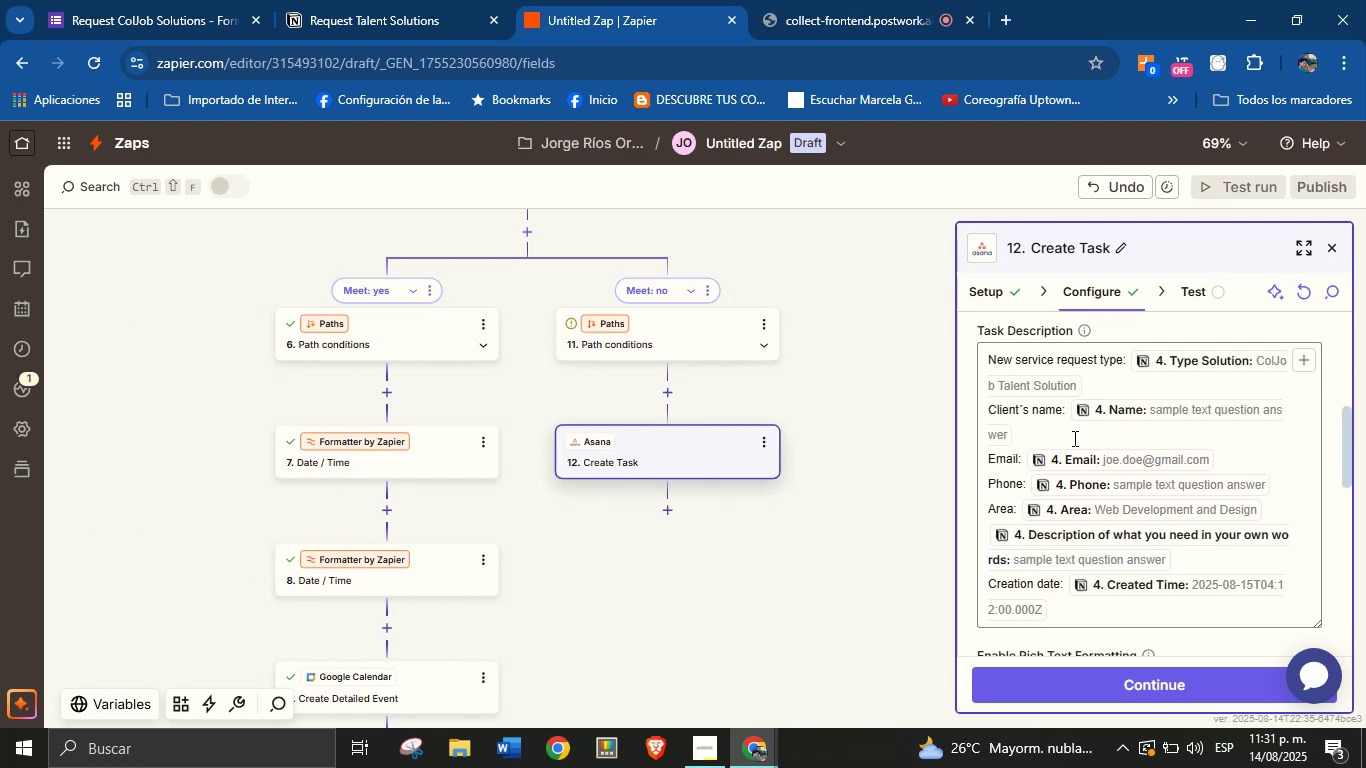 
scroll: coordinate [1075, 460], scroll_direction: down, amount: 2.0
 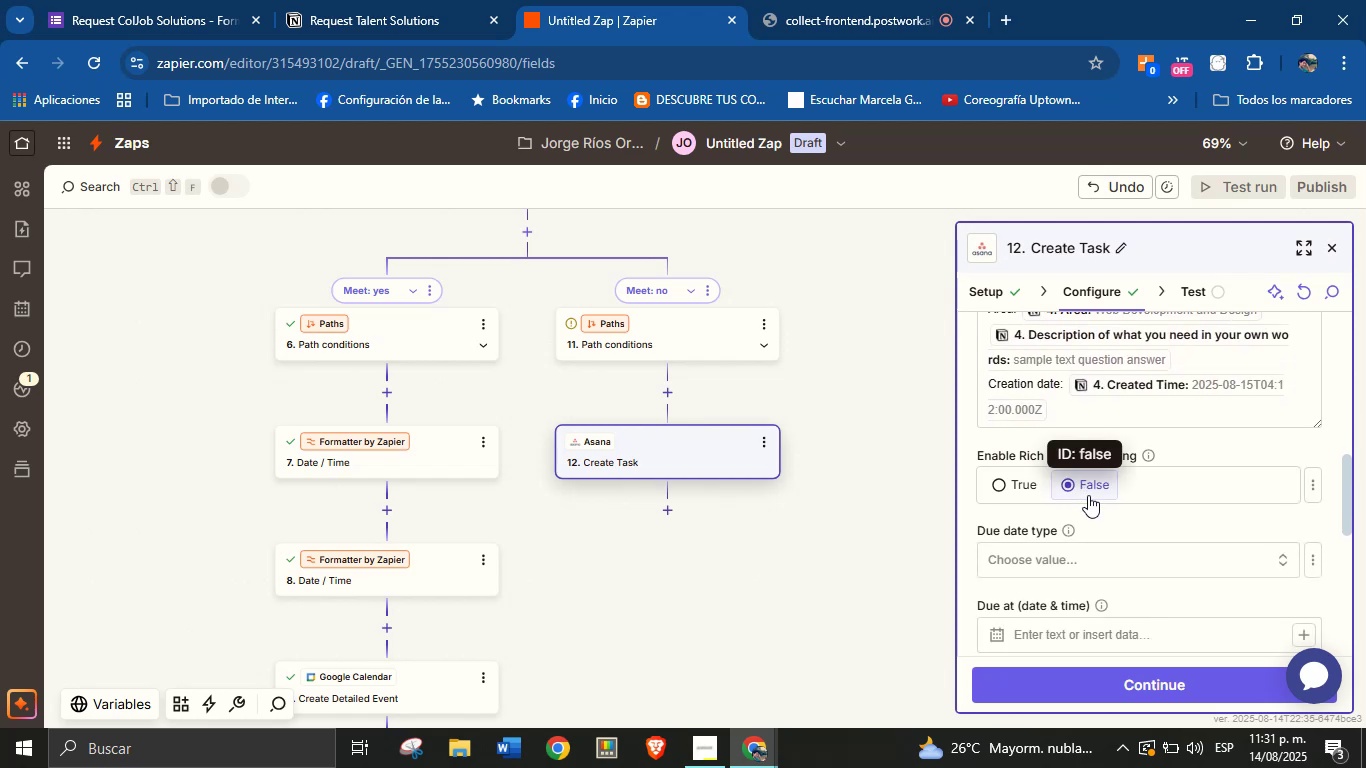 
left_click([1152, 527])
 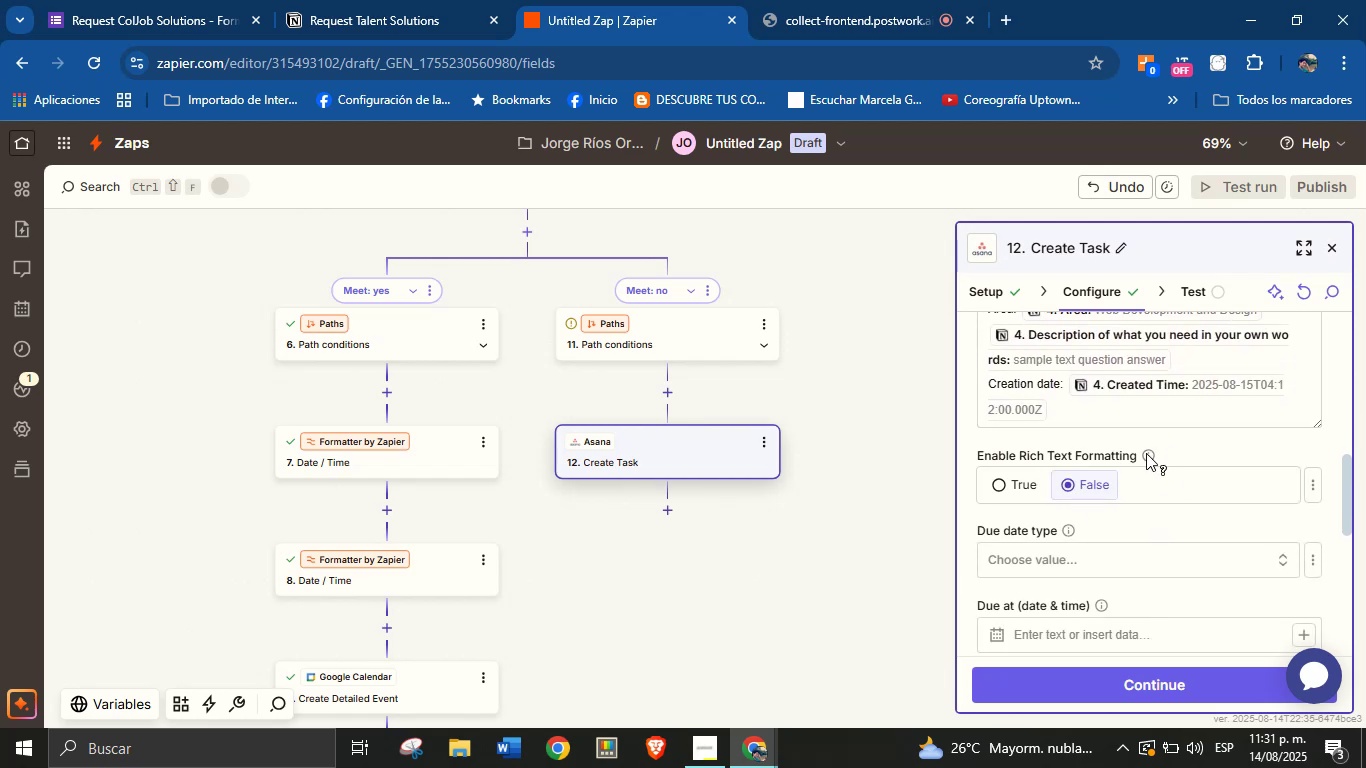 
scroll: coordinate [1146, 453], scroll_direction: down, amount: 1.0
 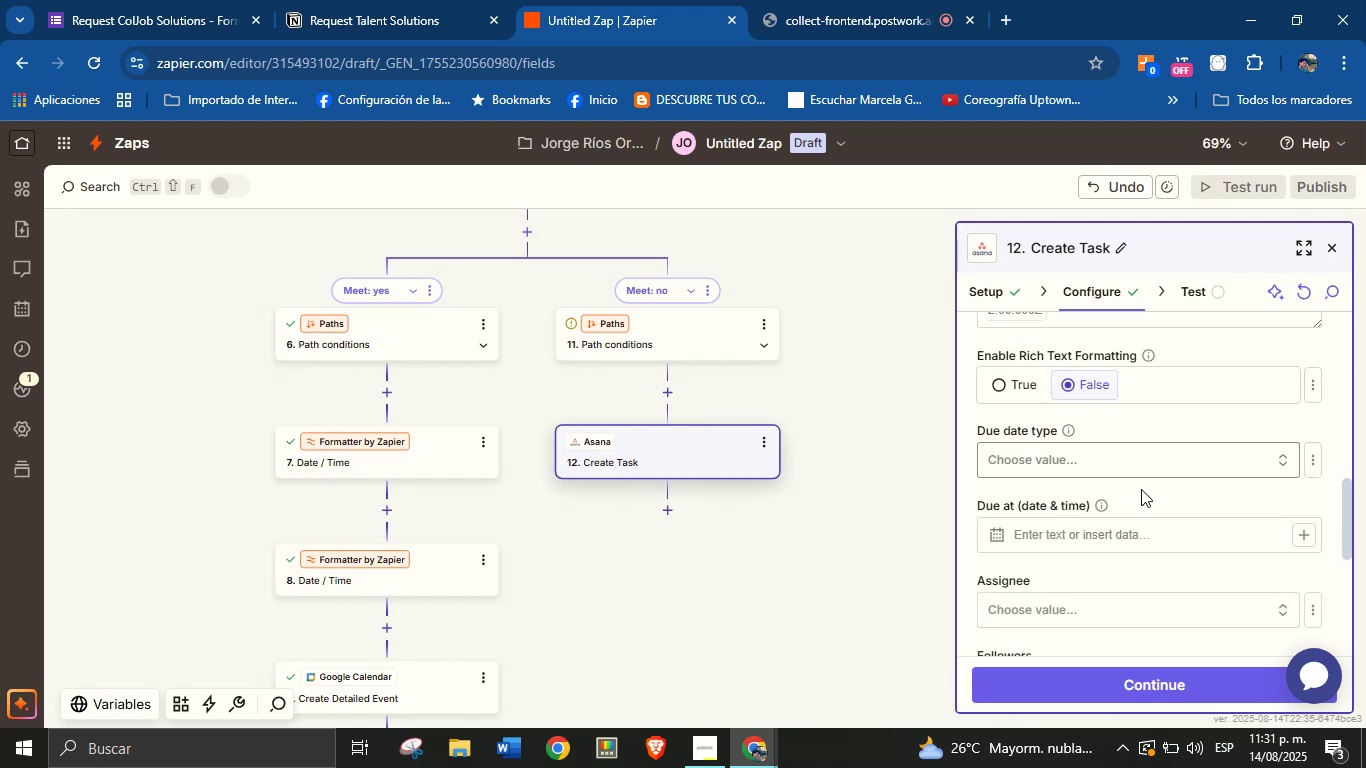 
left_click([1144, 492])
 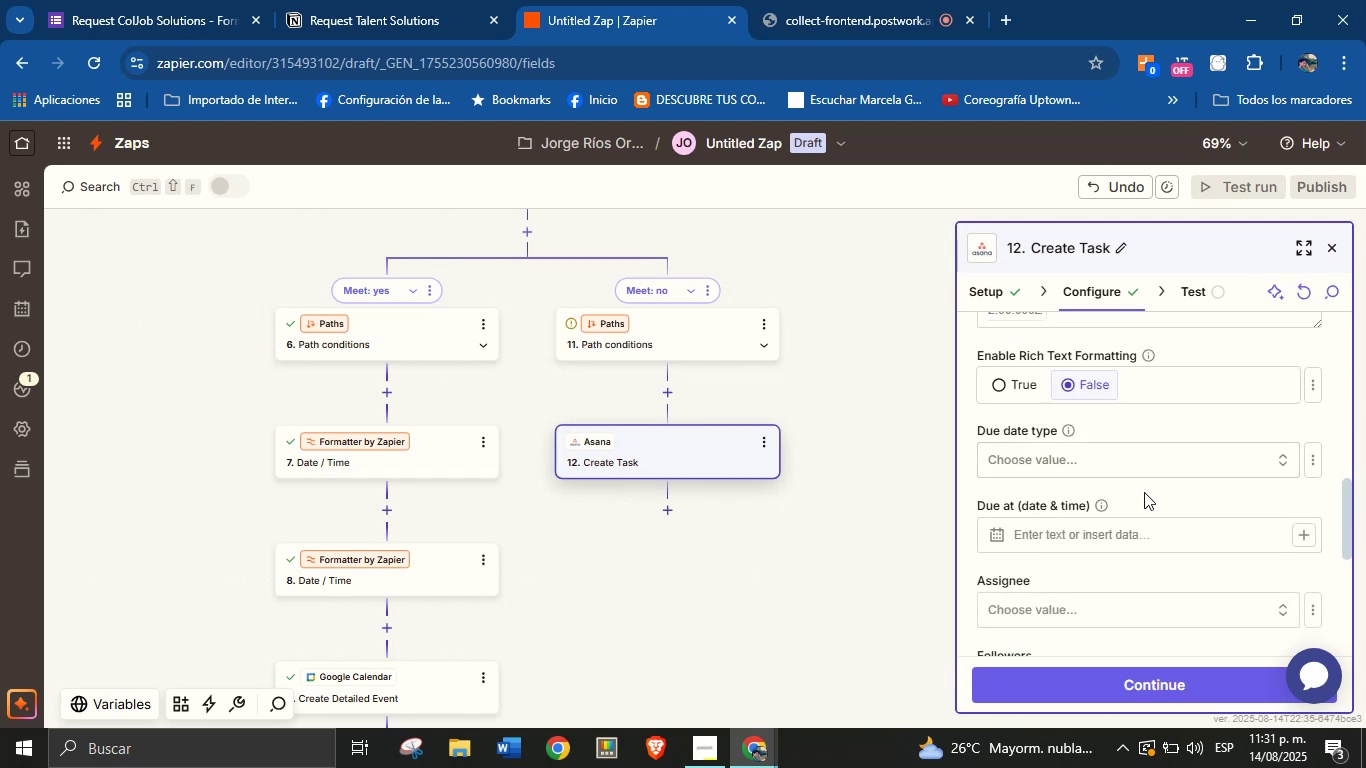 
scroll: coordinate [1144, 454], scroll_direction: down, amount: 4.0
 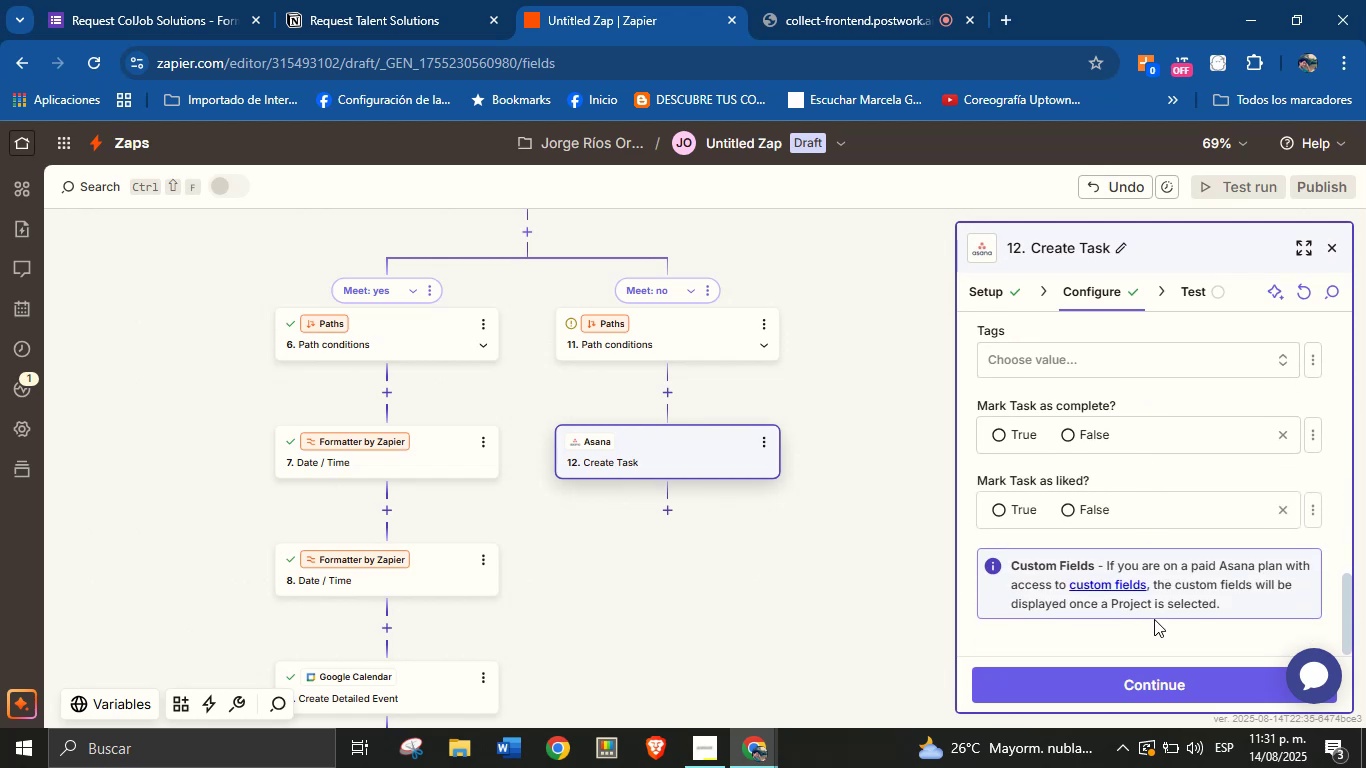 
left_click([1155, 672])
 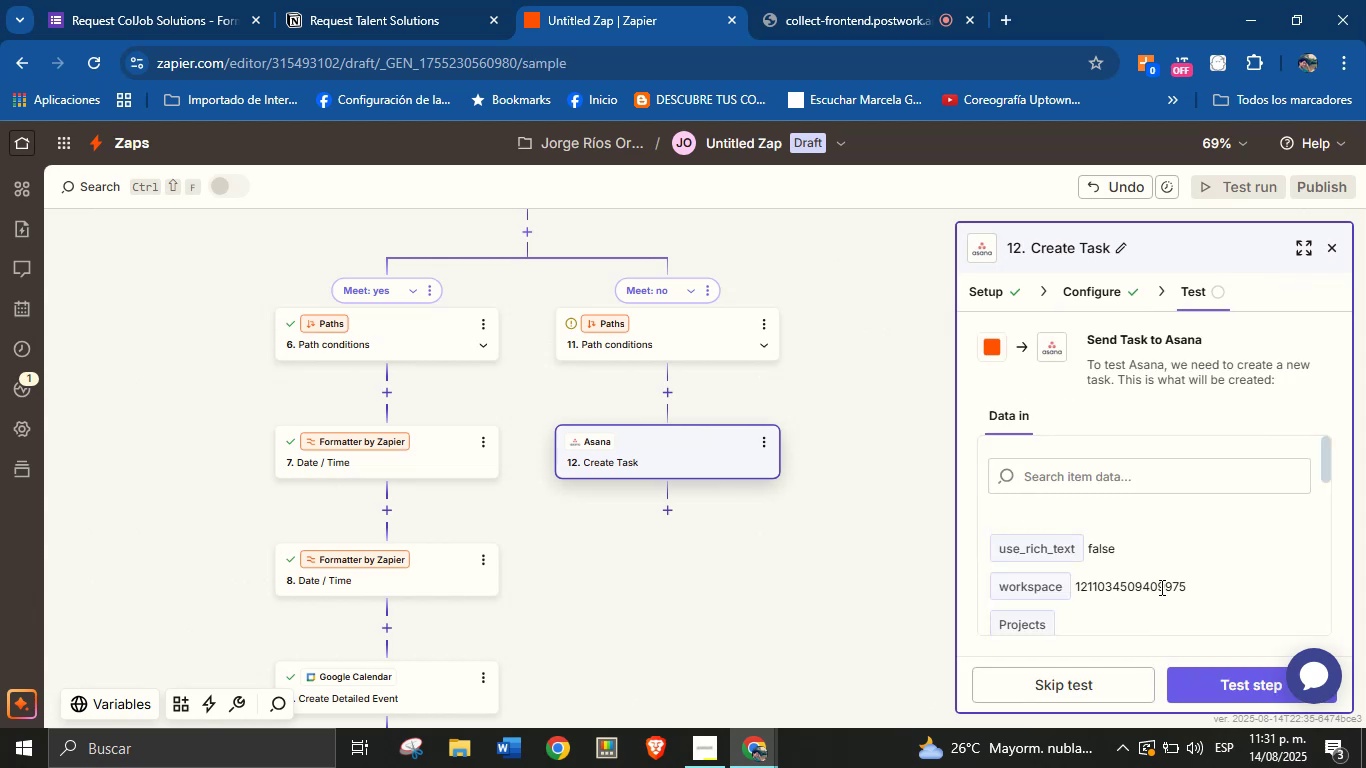 
left_click([1189, 680])
 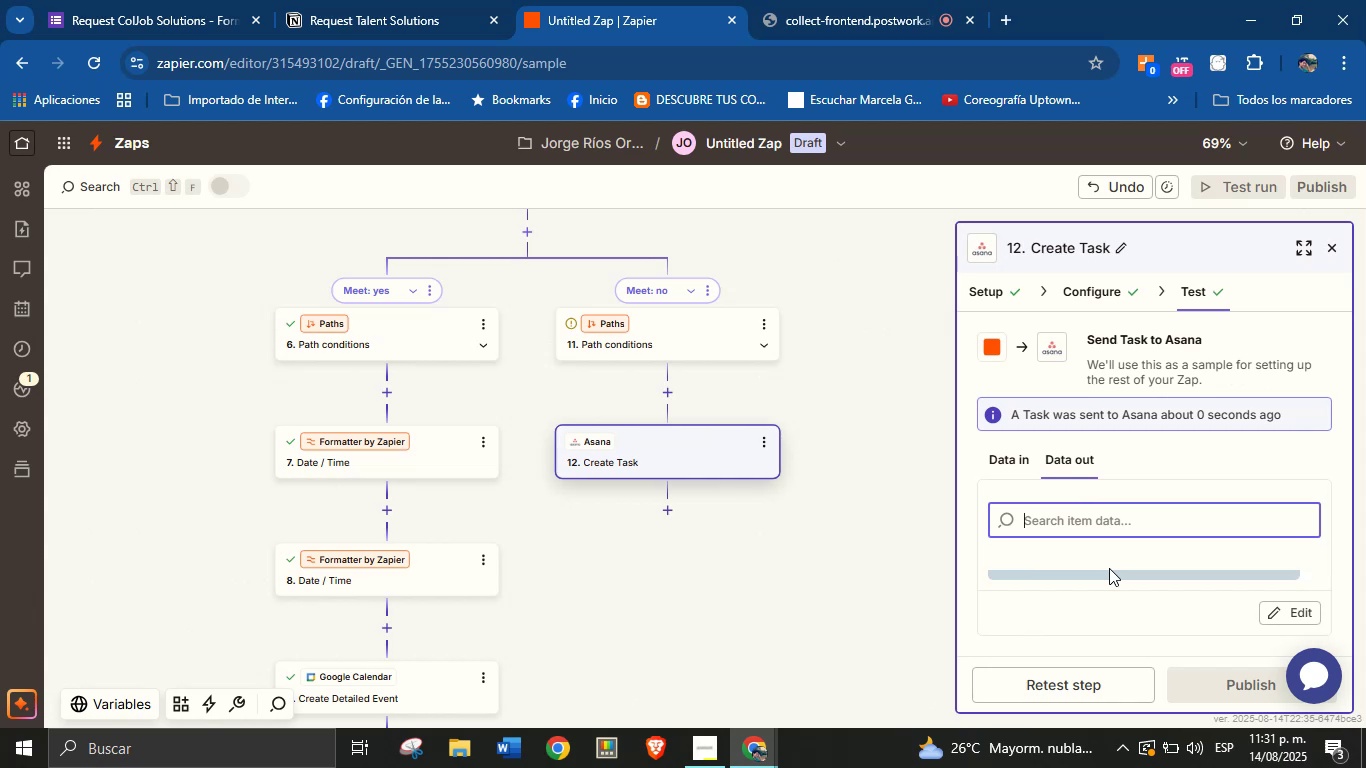 
wait(15.28)
 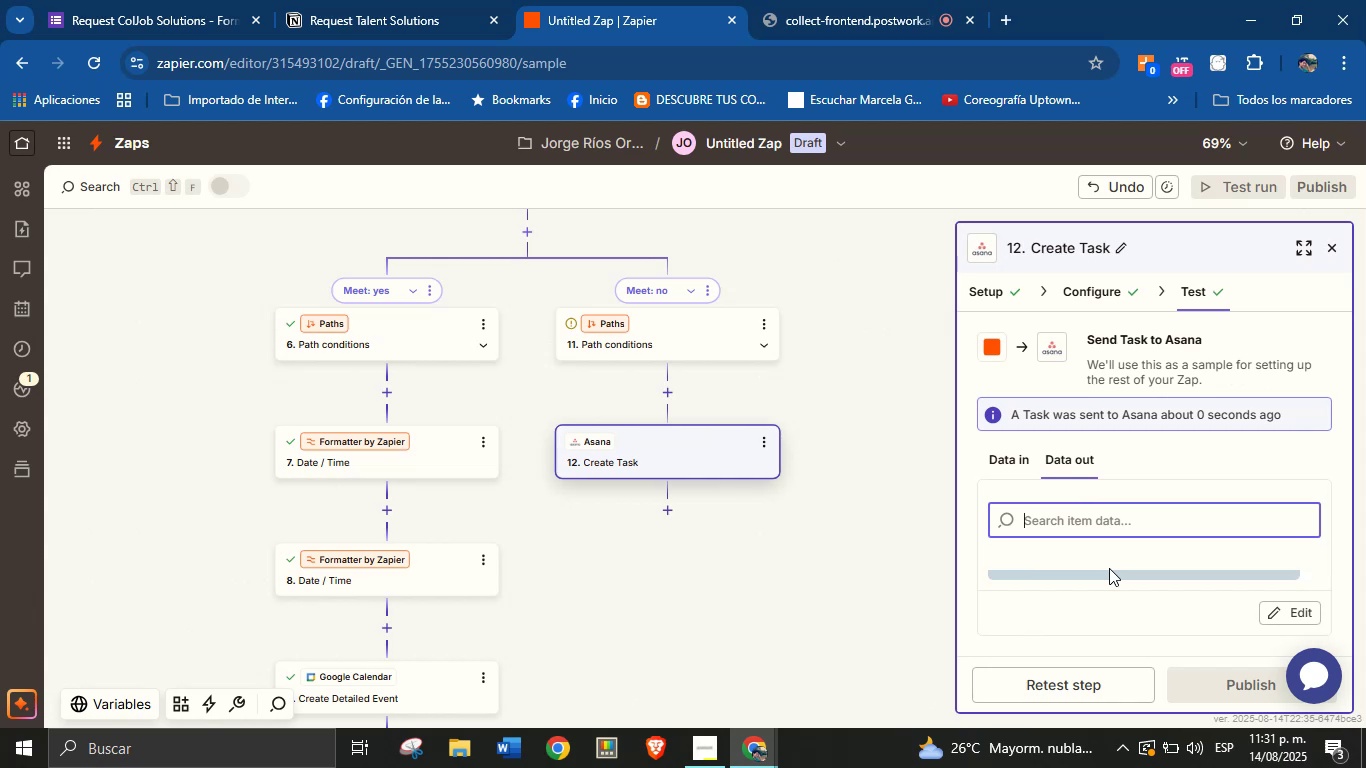 
left_click_drag(start_coordinate=[678, 578], to_coordinate=[668, 547])
 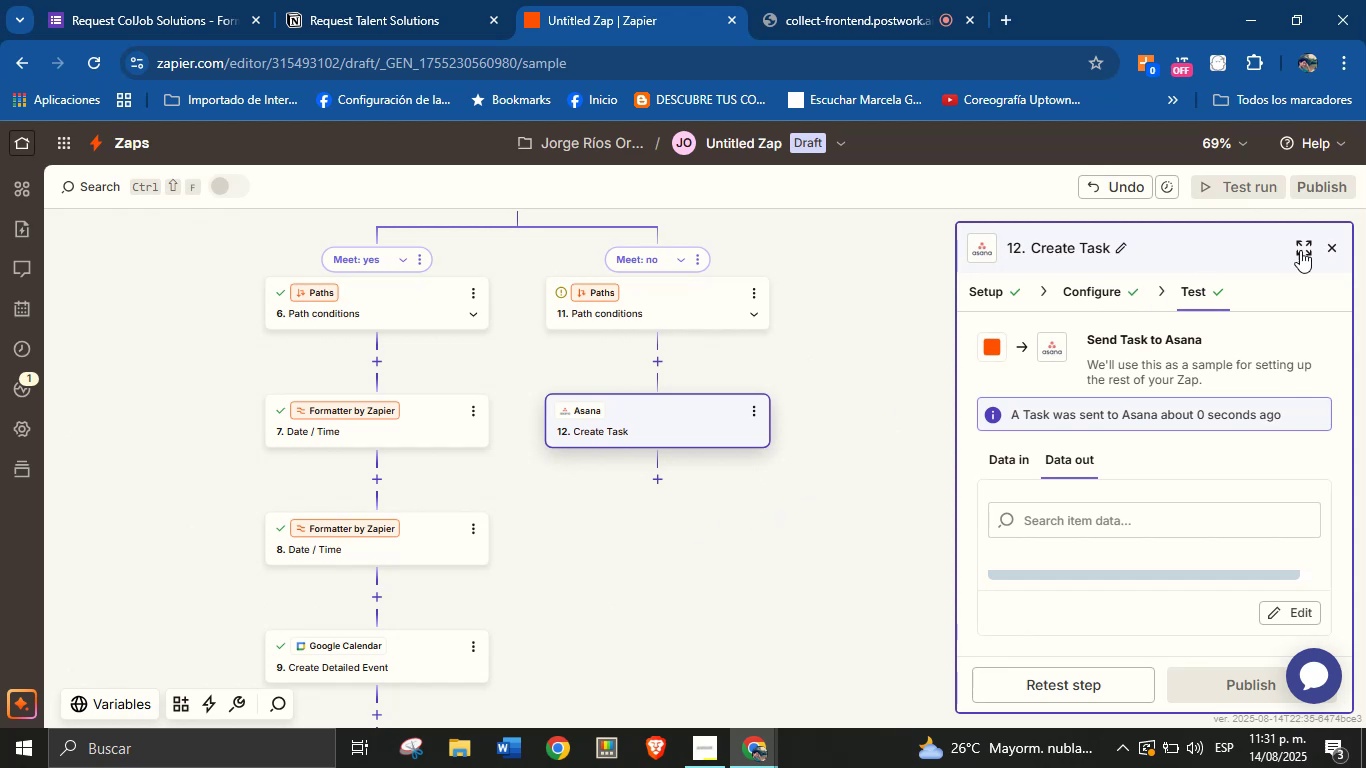 
left_click([1335, 242])
 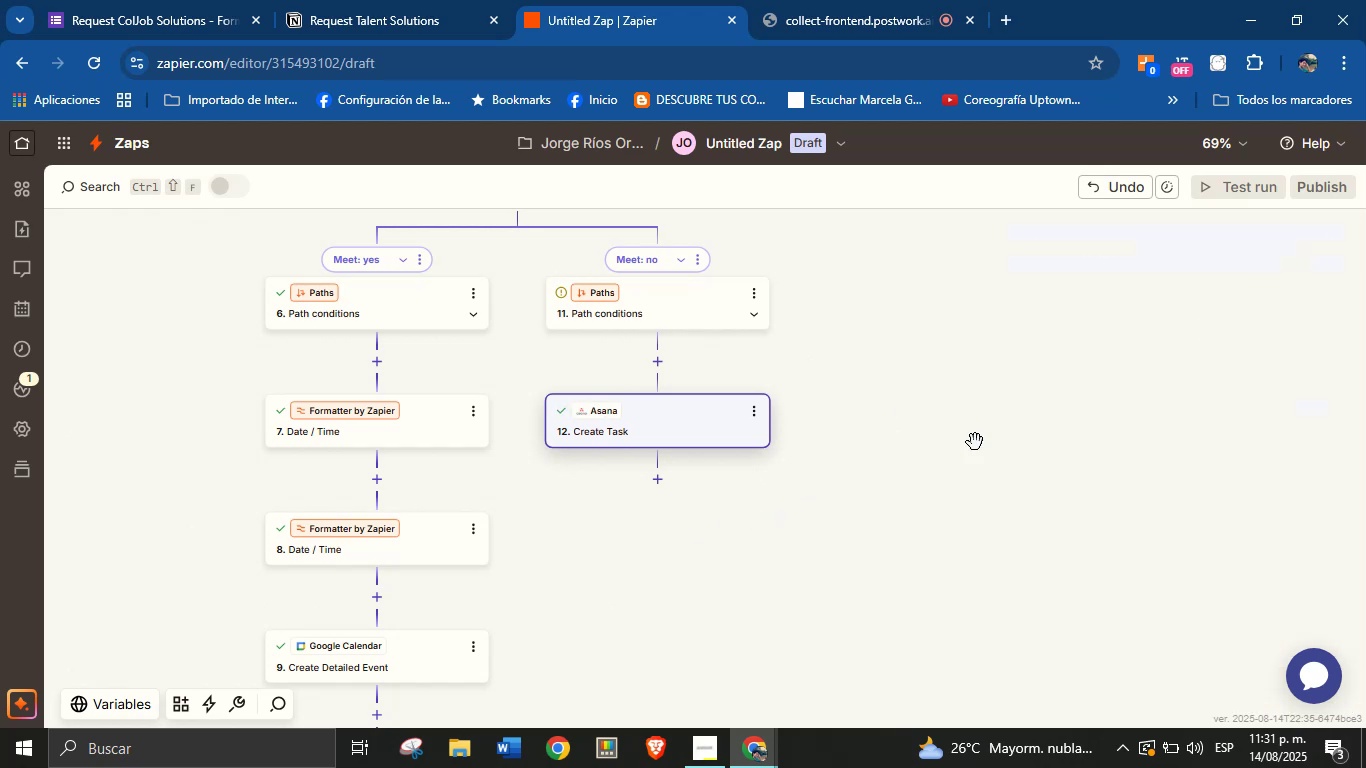 
left_click_drag(start_coordinate=[763, 595], to_coordinate=[745, 449])
 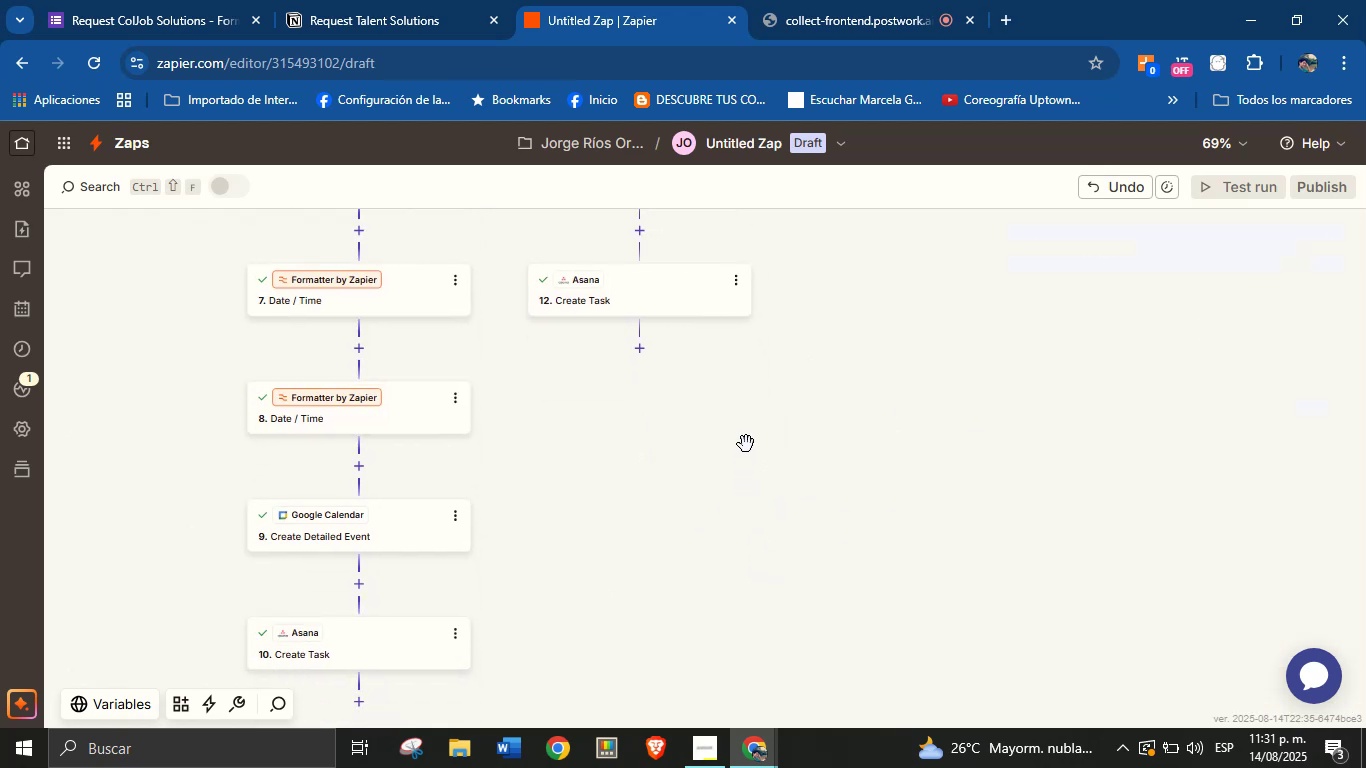 
left_click_drag(start_coordinate=[738, 522], to_coordinate=[599, 631])
 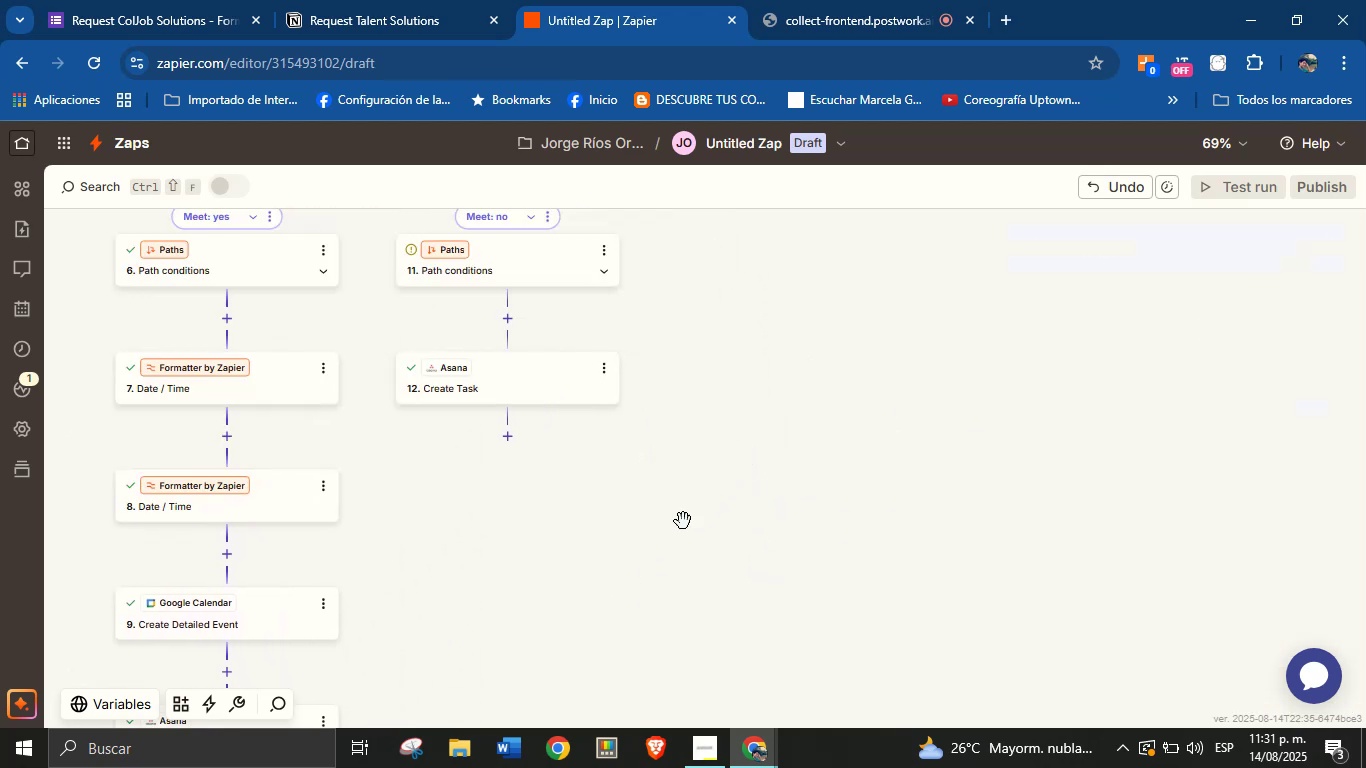 
left_click_drag(start_coordinate=[789, 437], to_coordinate=[681, 605])
 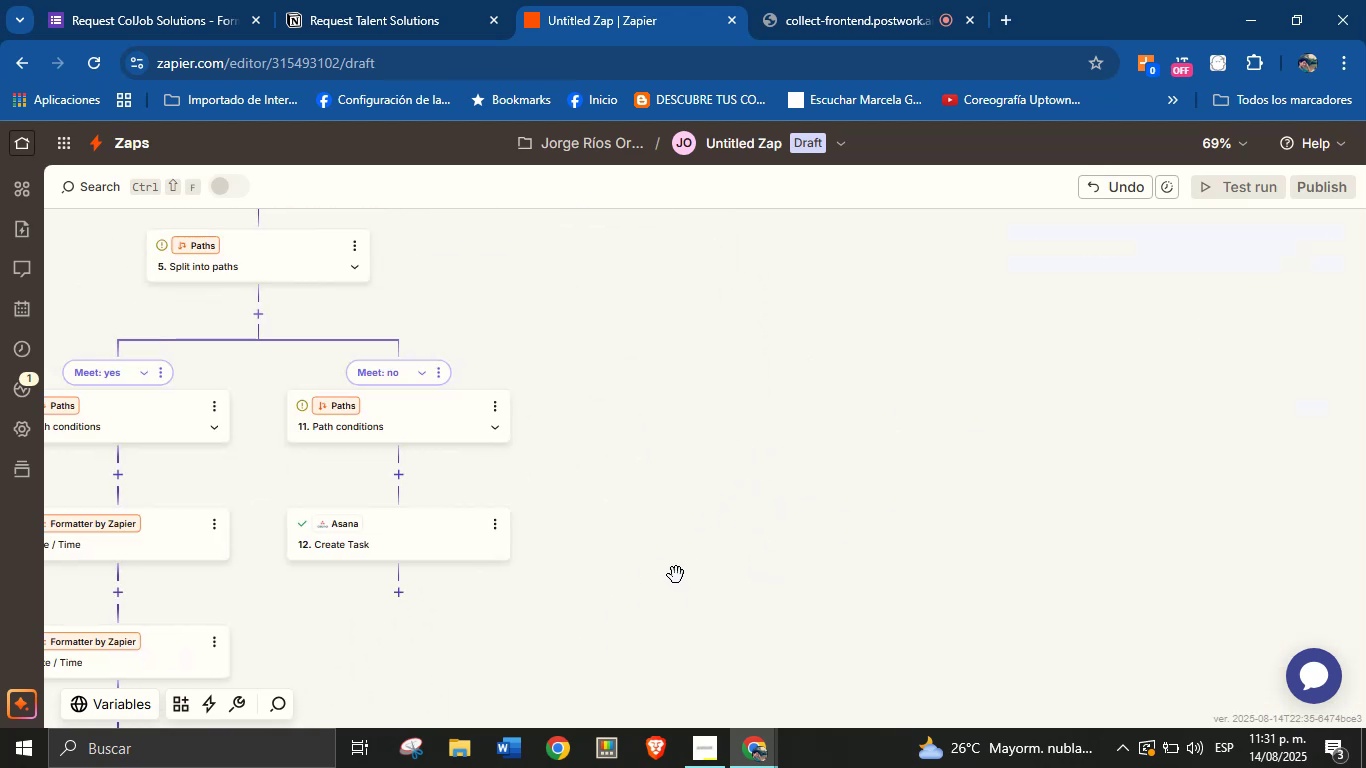 
left_click_drag(start_coordinate=[659, 493], to_coordinate=[824, 447])
 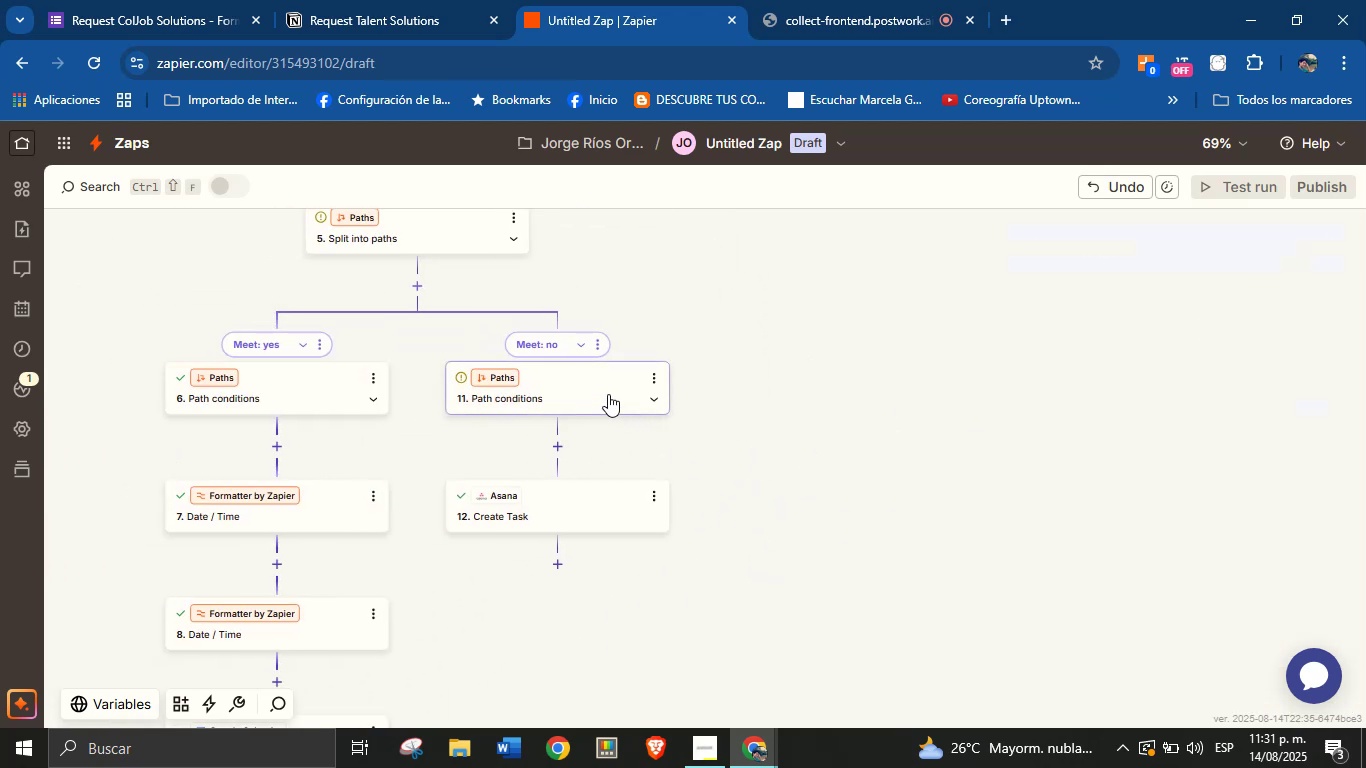 
left_click([598, 383])
 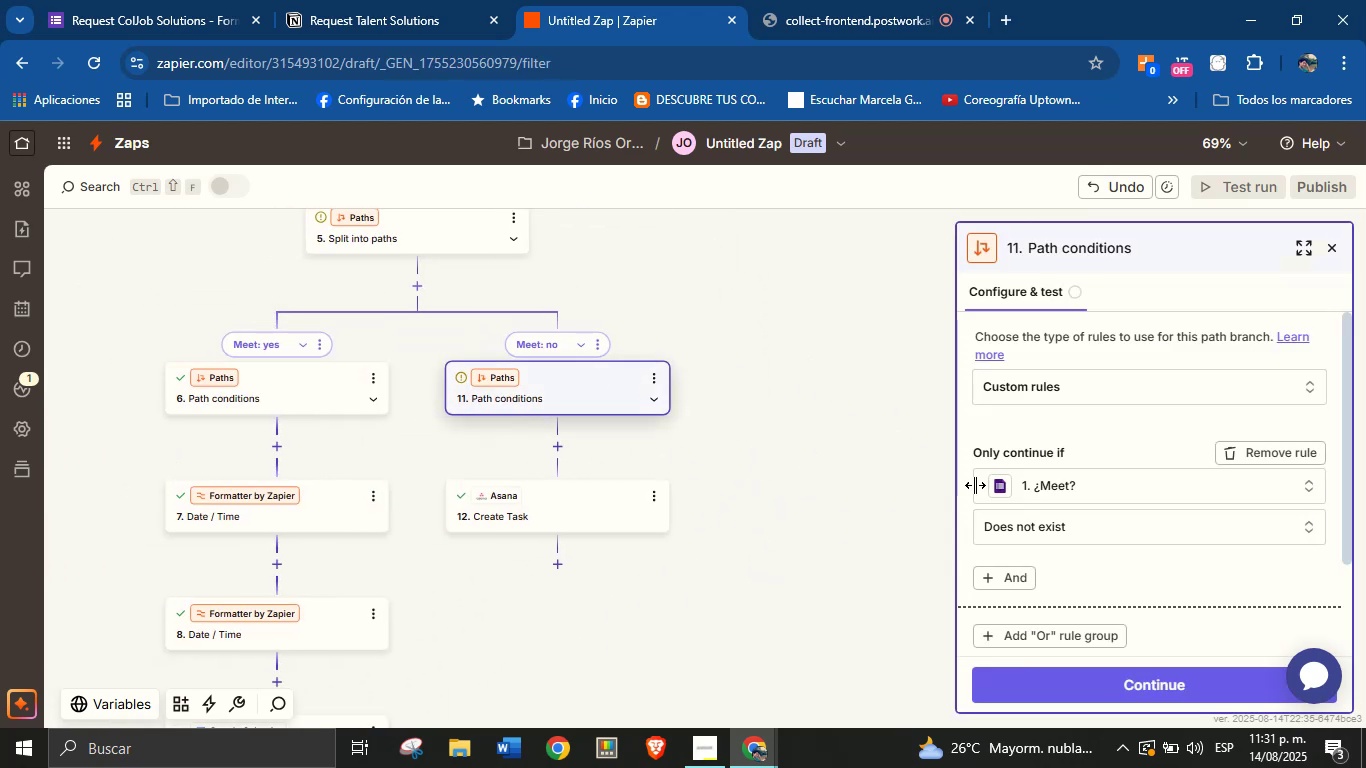 
scroll: coordinate [1145, 574], scroll_direction: down, amount: 2.0
 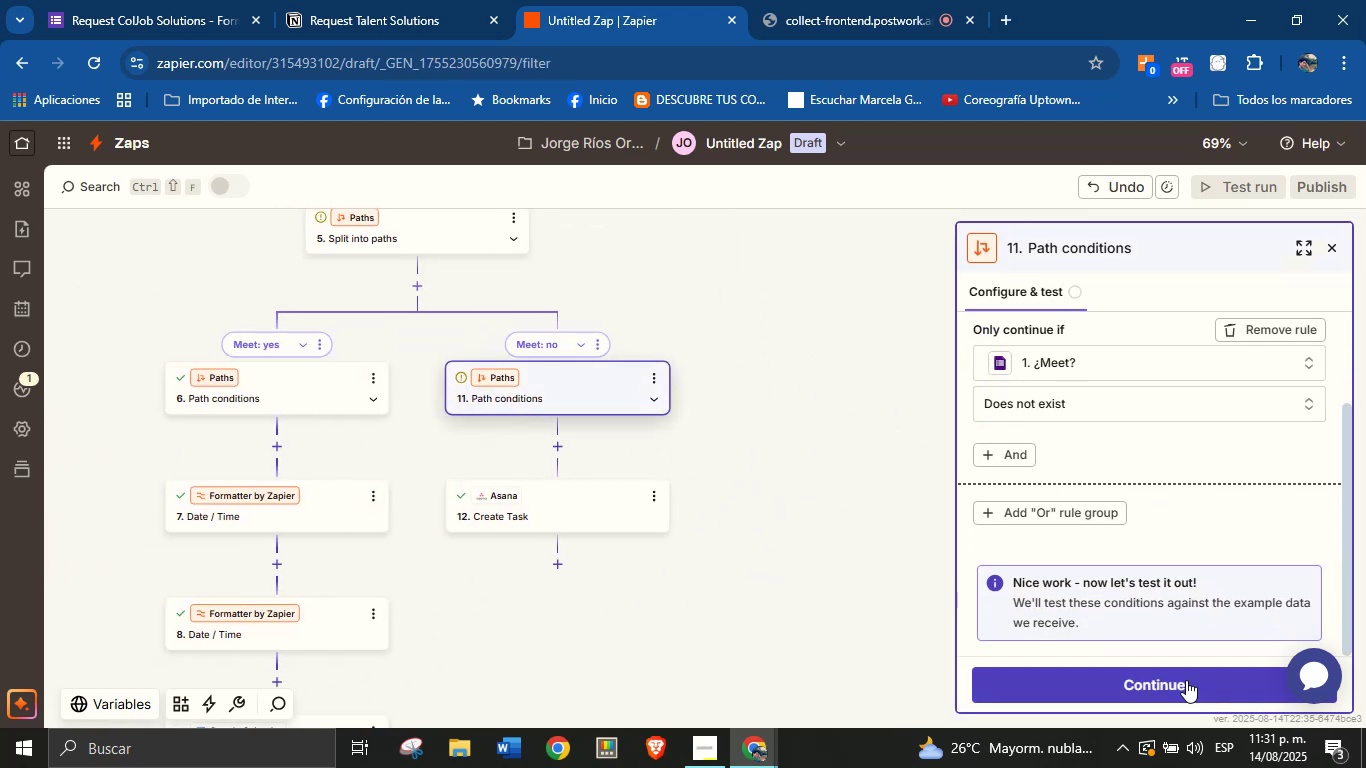 
left_click([1186, 680])
 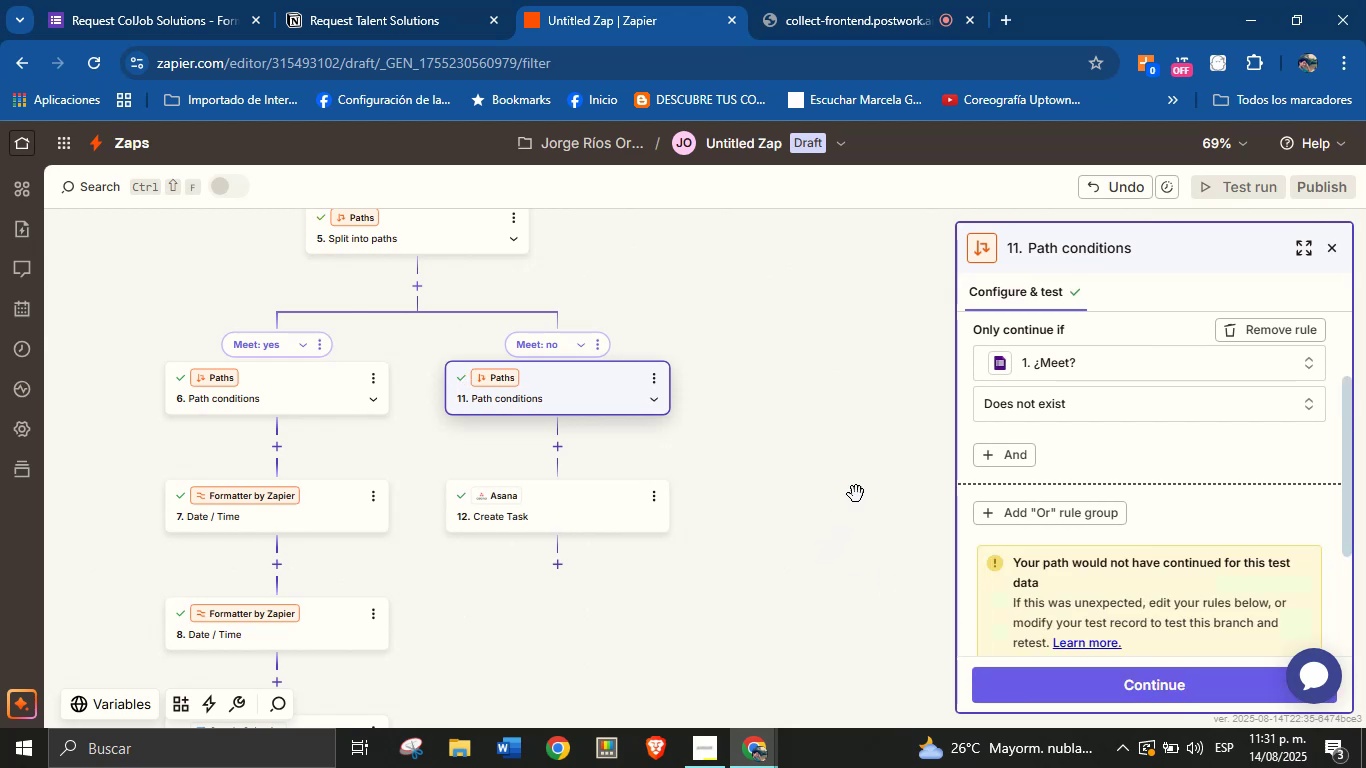 
left_click([1335, 250])
 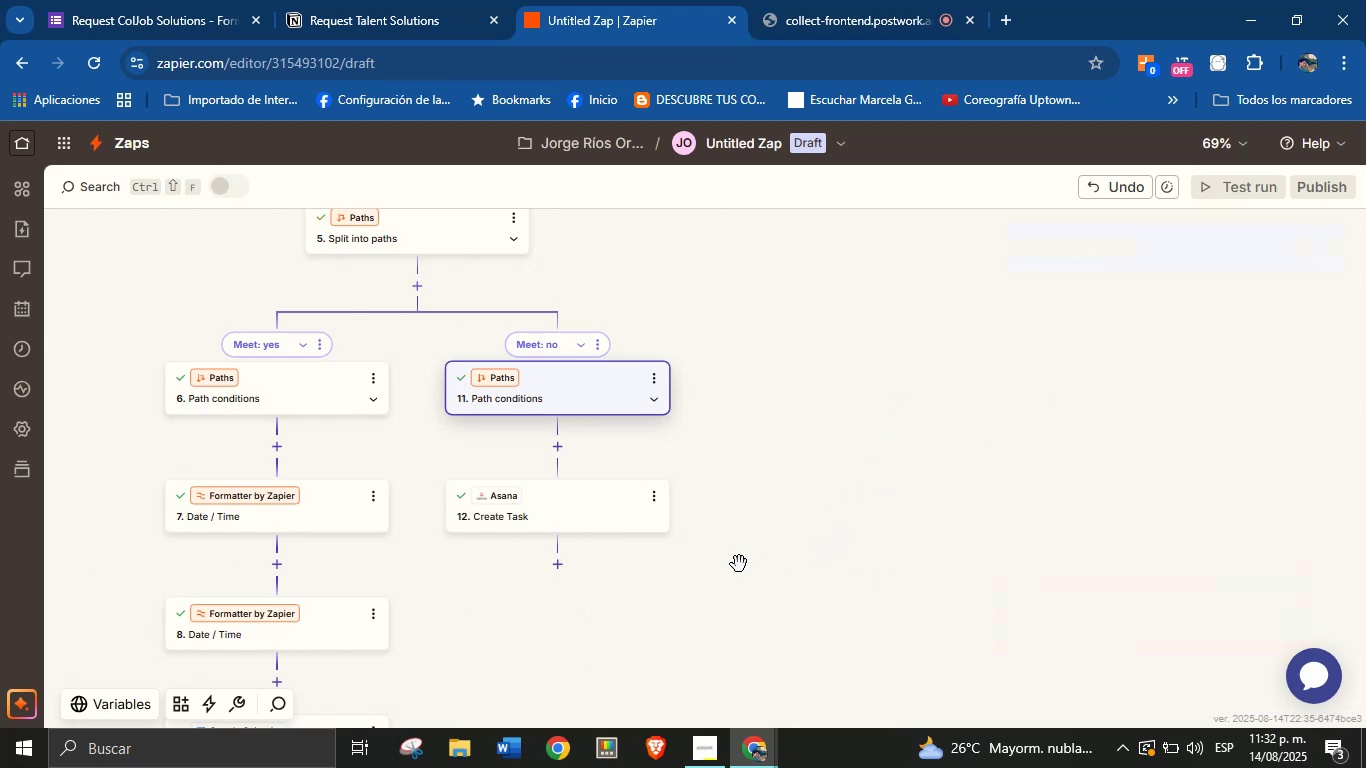 
left_click_drag(start_coordinate=[741, 565], to_coordinate=[754, 491])
 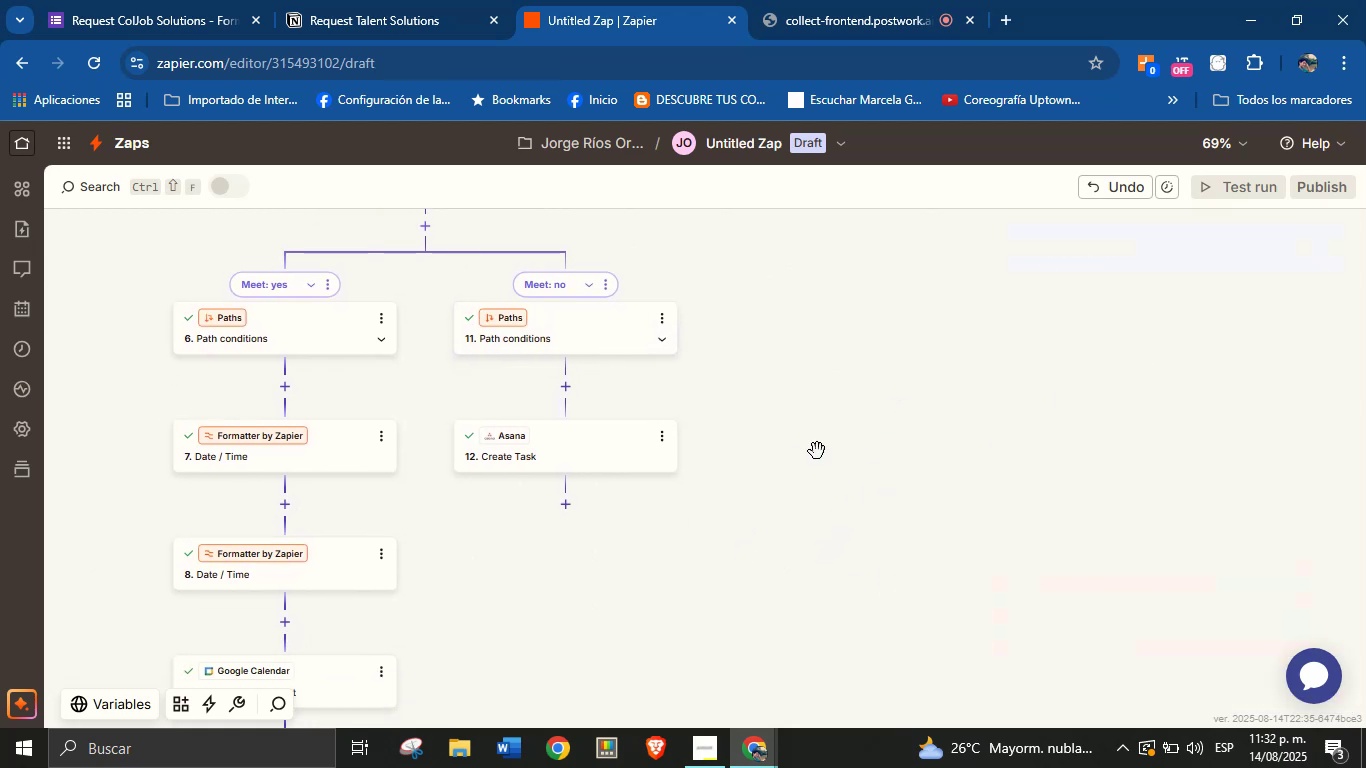 
left_click_drag(start_coordinate=[834, 444], to_coordinate=[704, 626])
 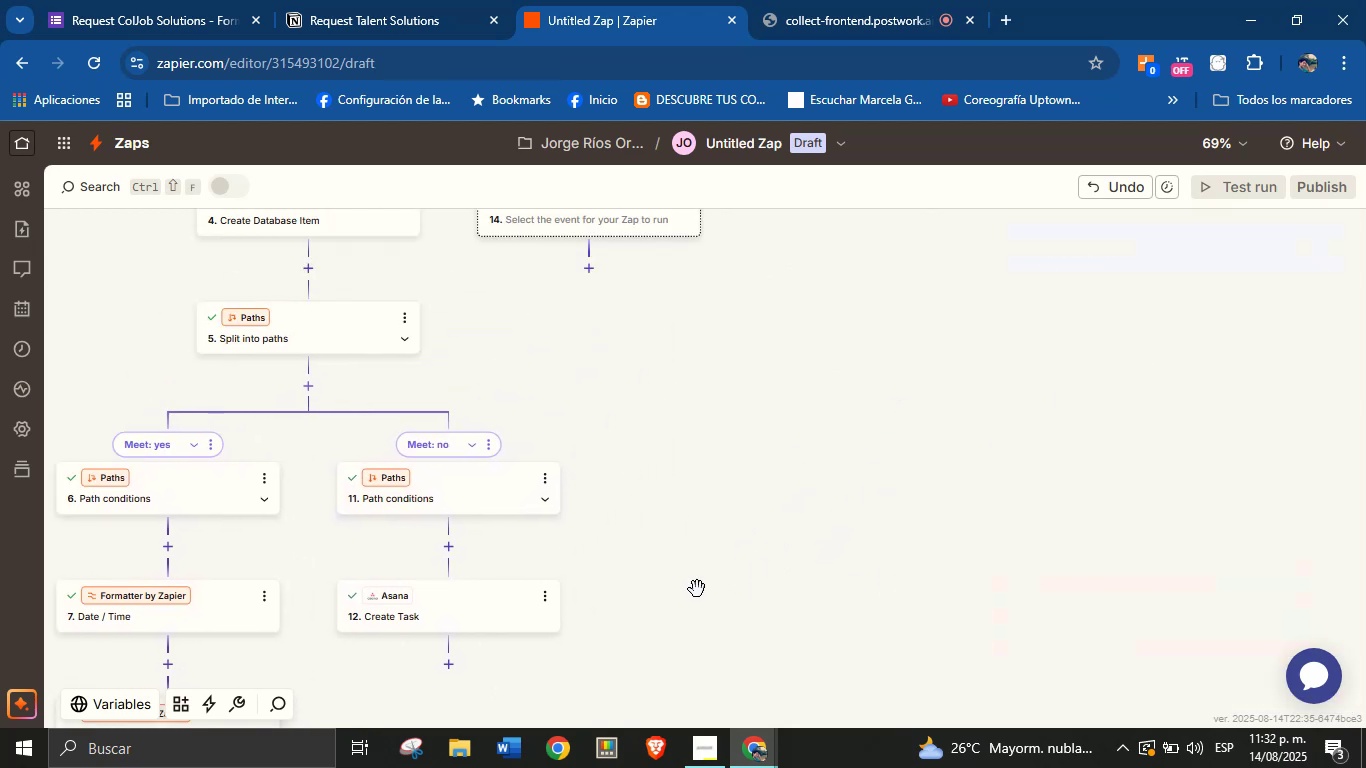 
left_click_drag(start_coordinate=[732, 437], to_coordinate=[681, 566])
 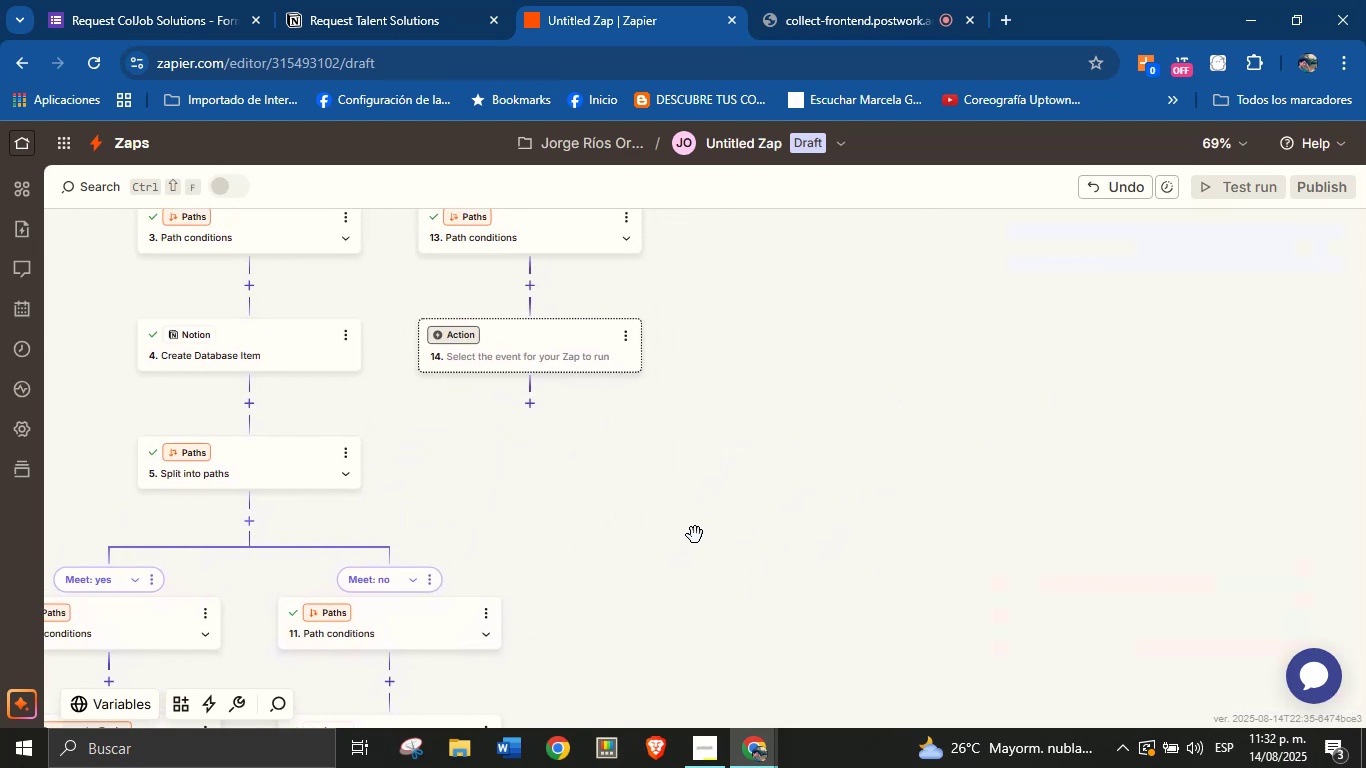 
left_click_drag(start_coordinate=[773, 391], to_coordinate=[817, 508])
 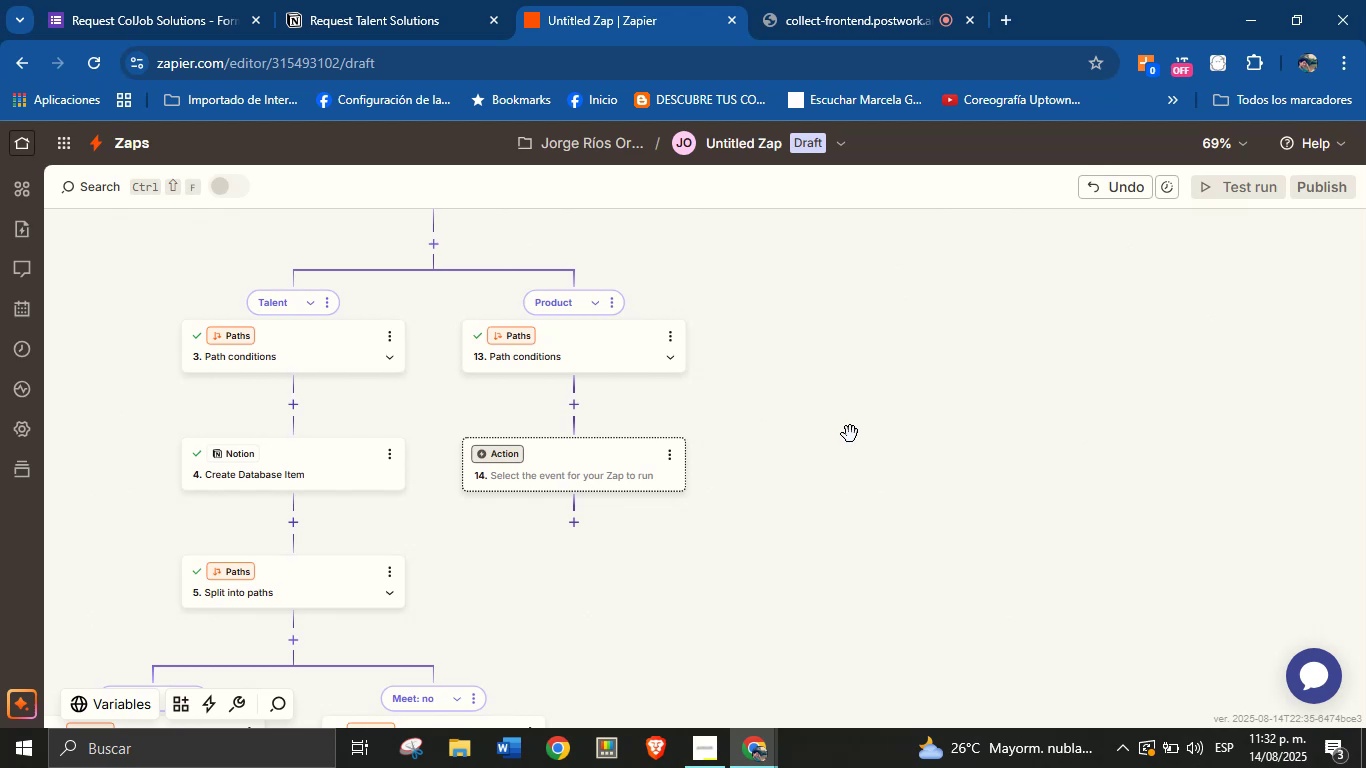 
left_click_drag(start_coordinate=[859, 418], to_coordinate=[867, 500])
 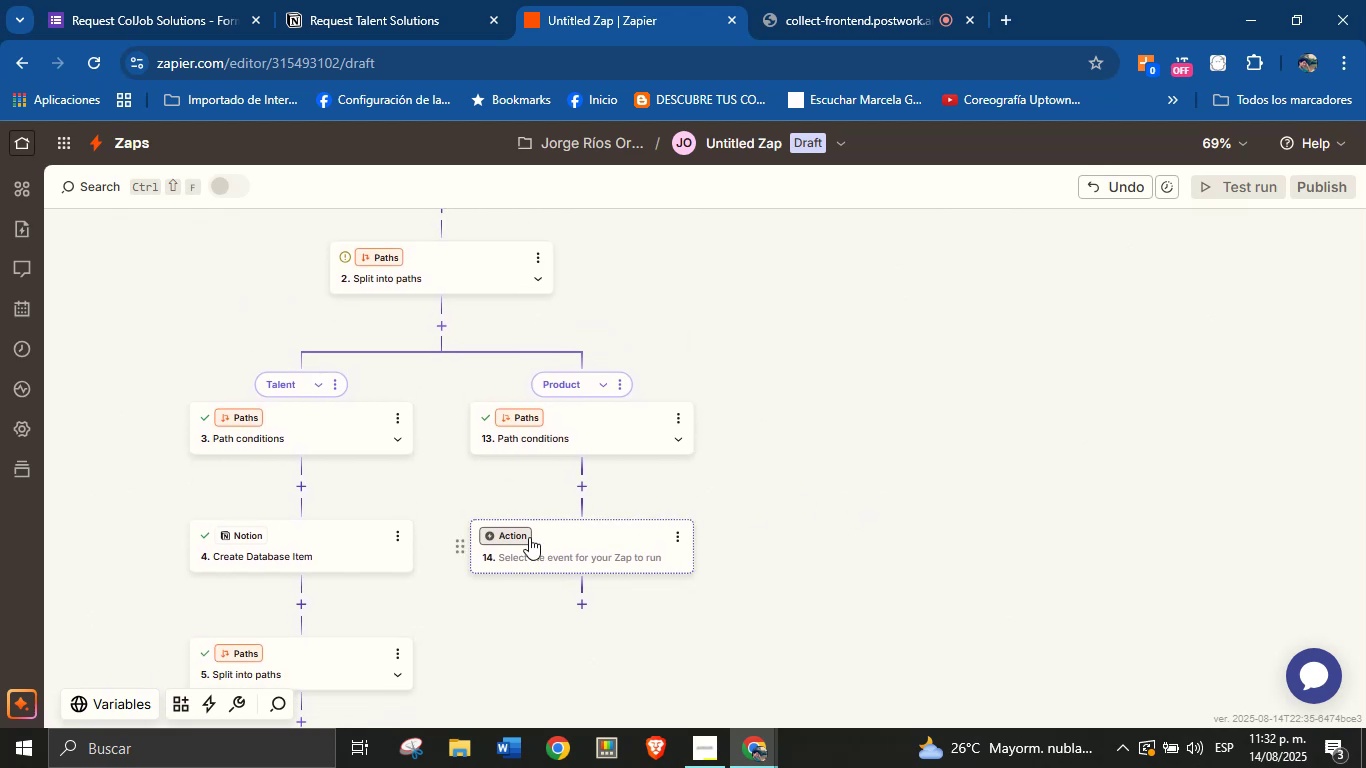 
left_click([527, 534])
 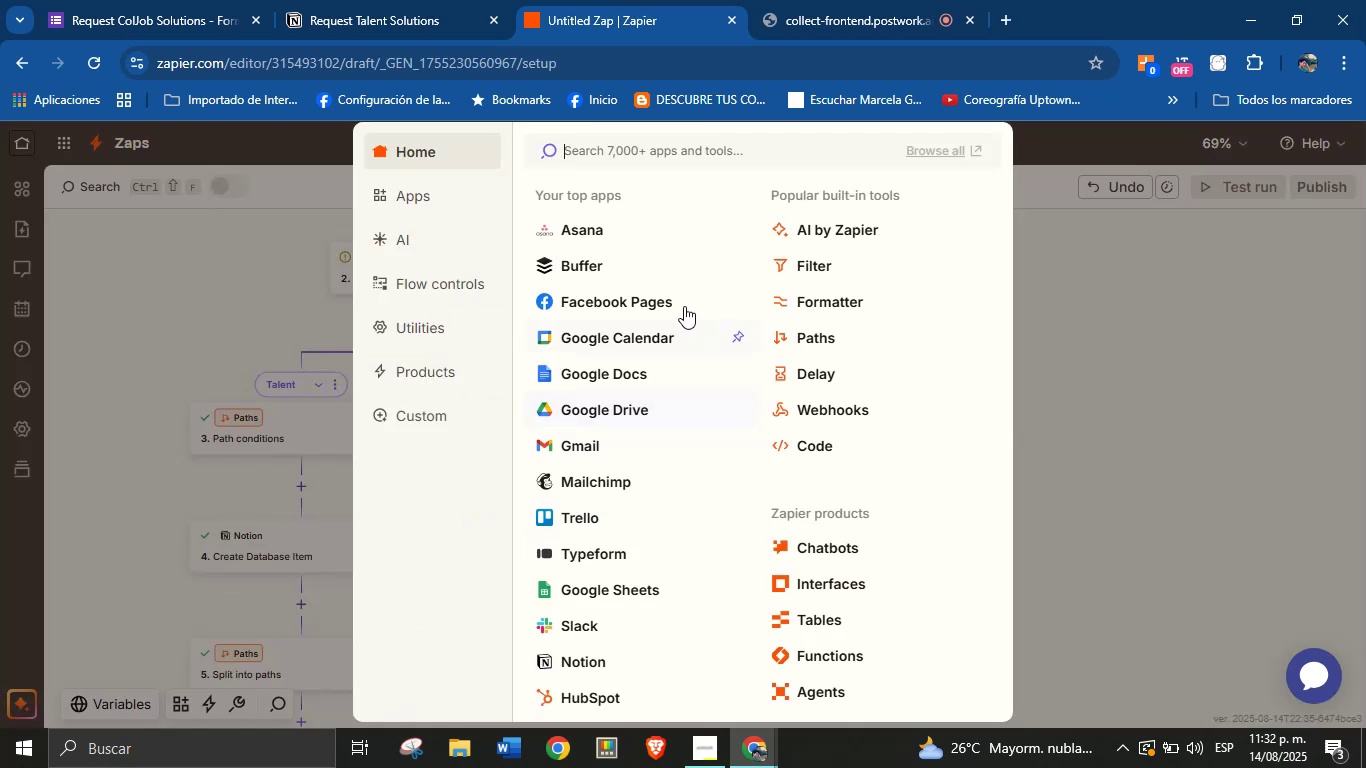 
left_click([1060, 387])
 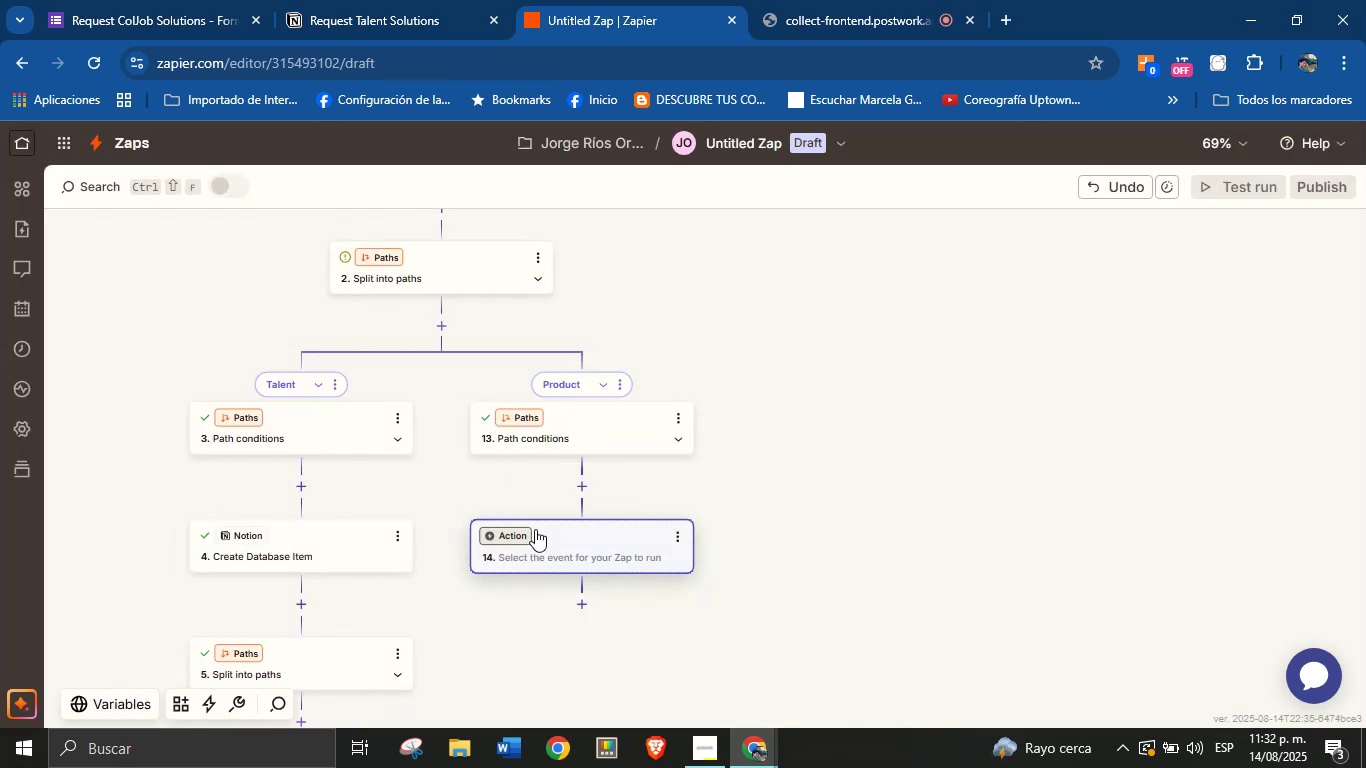 
left_click([522, 534])
 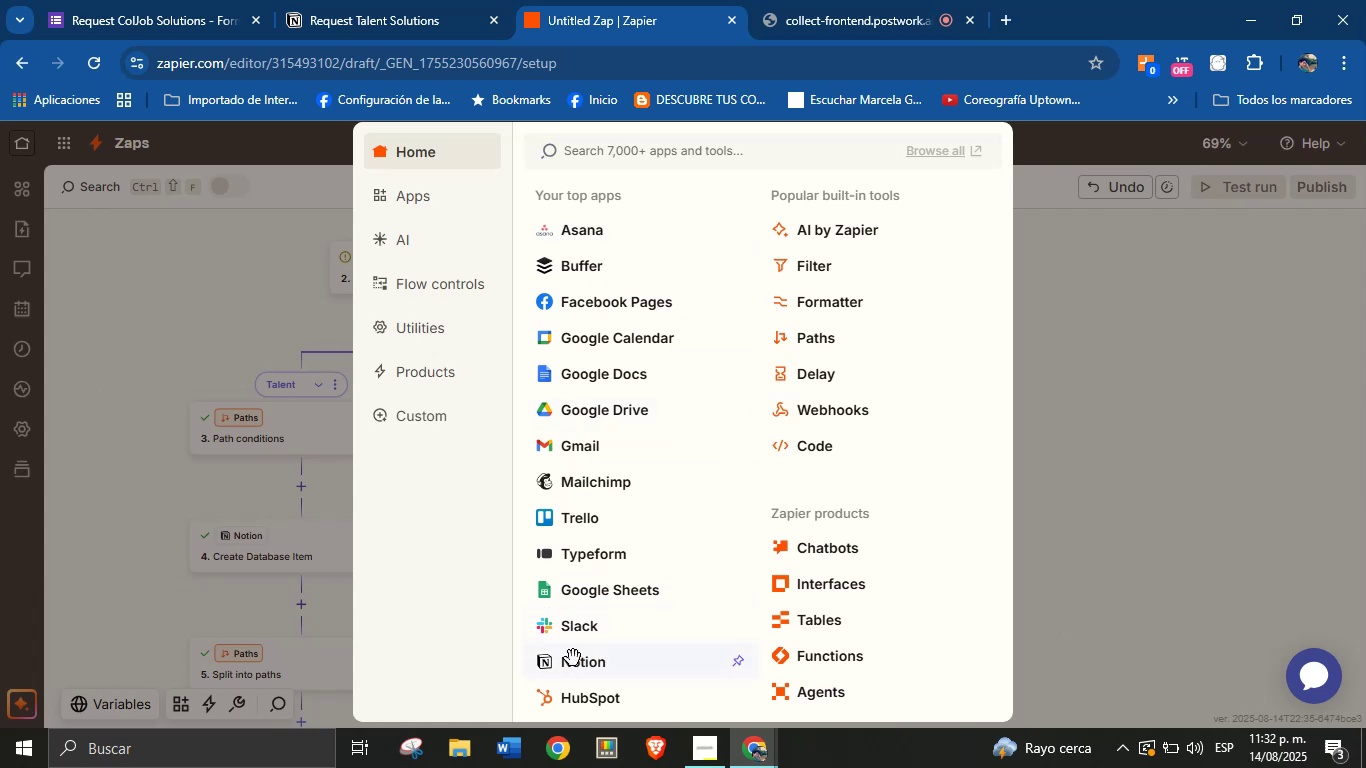 
wait(5.49)
 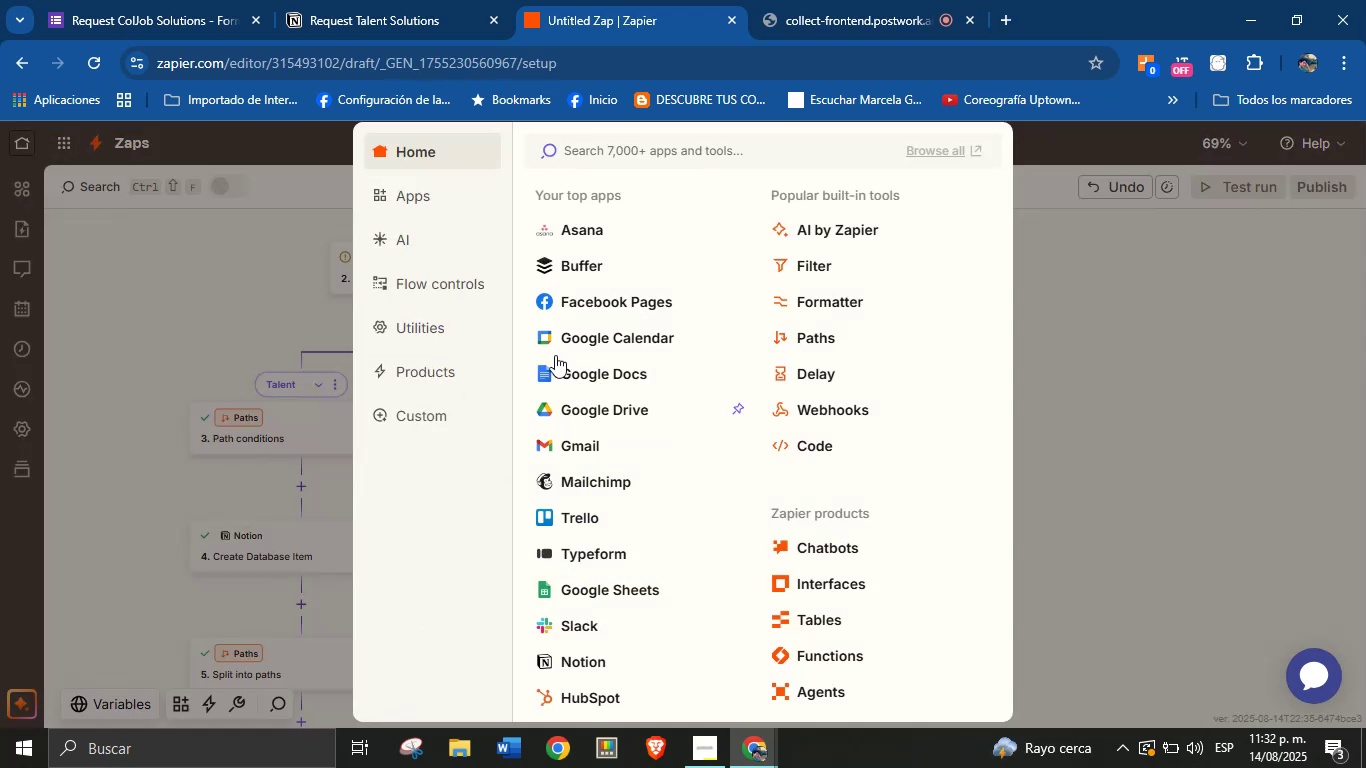 
left_click([1024, 443])
 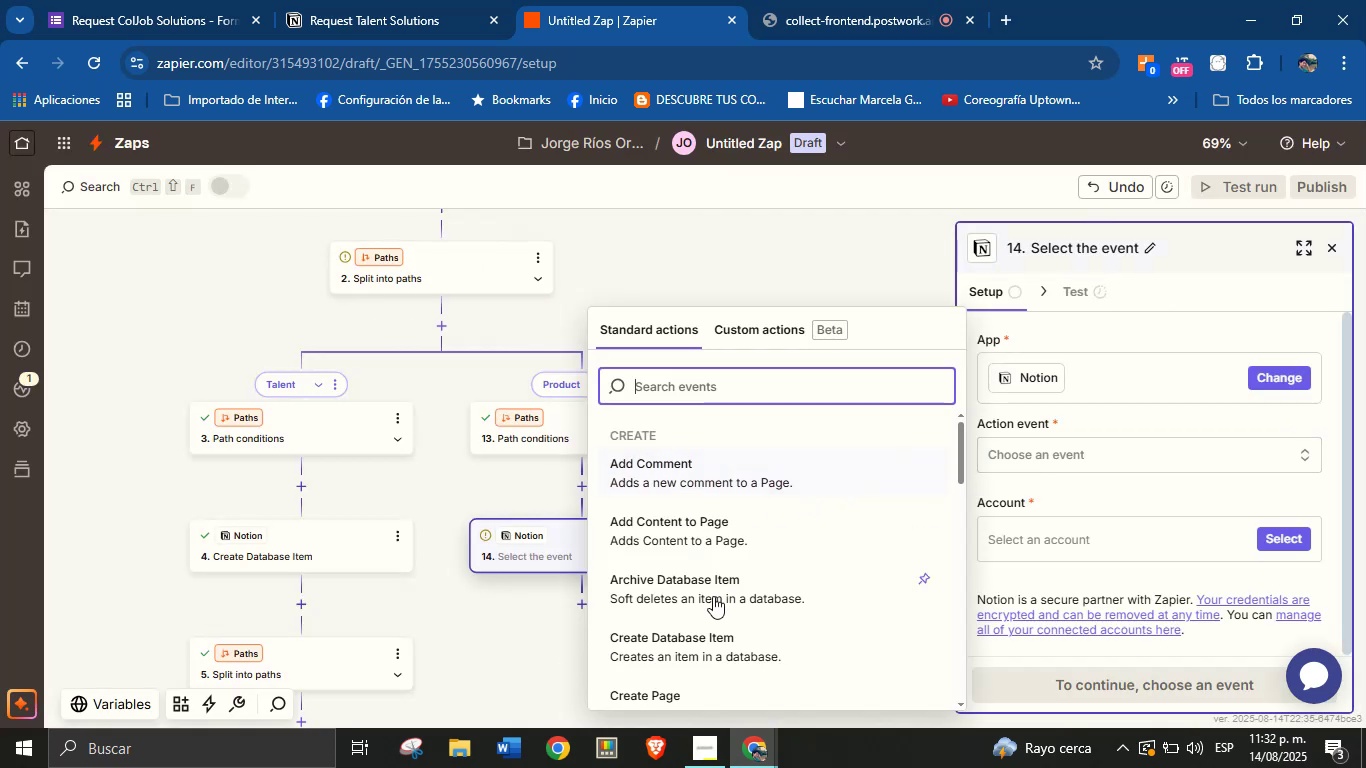 
left_click([704, 630])
 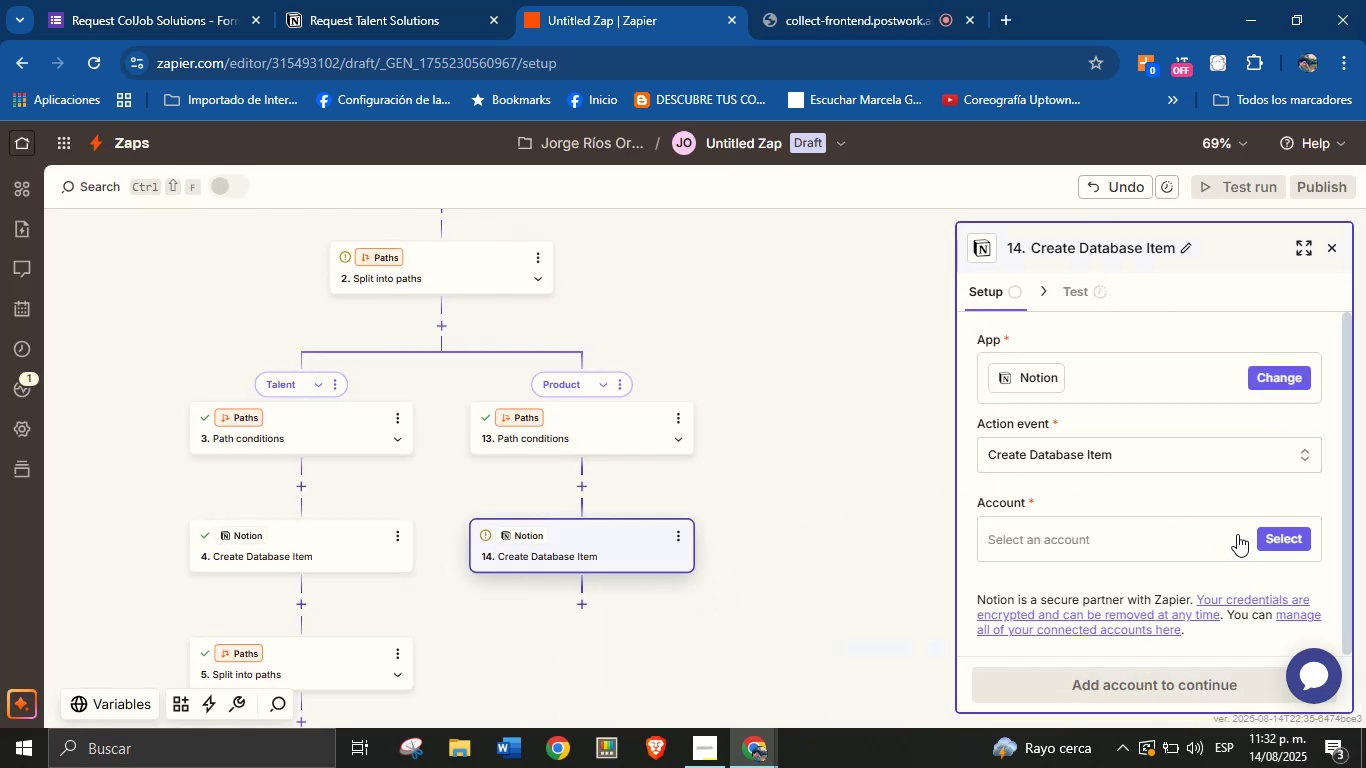 
left_click([1275, 532])
 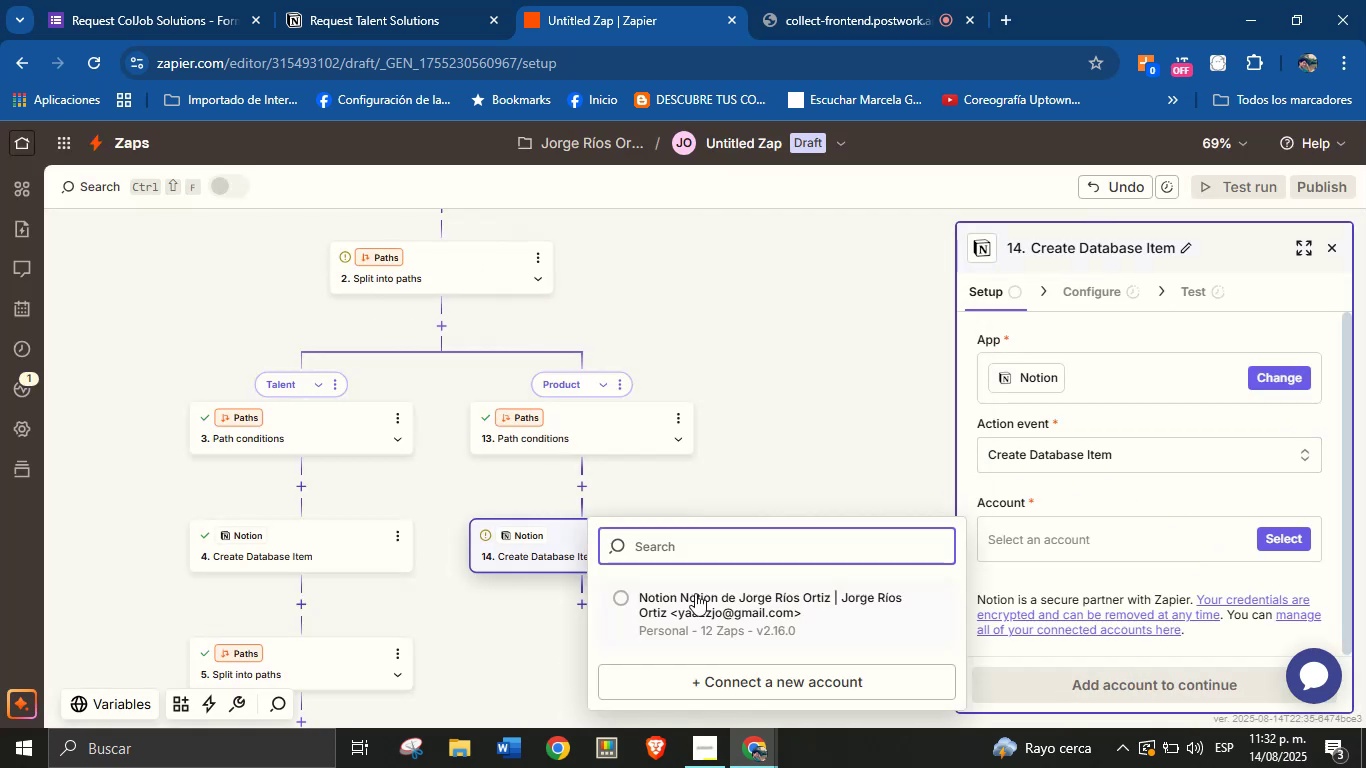 
left_click([671, 597])
 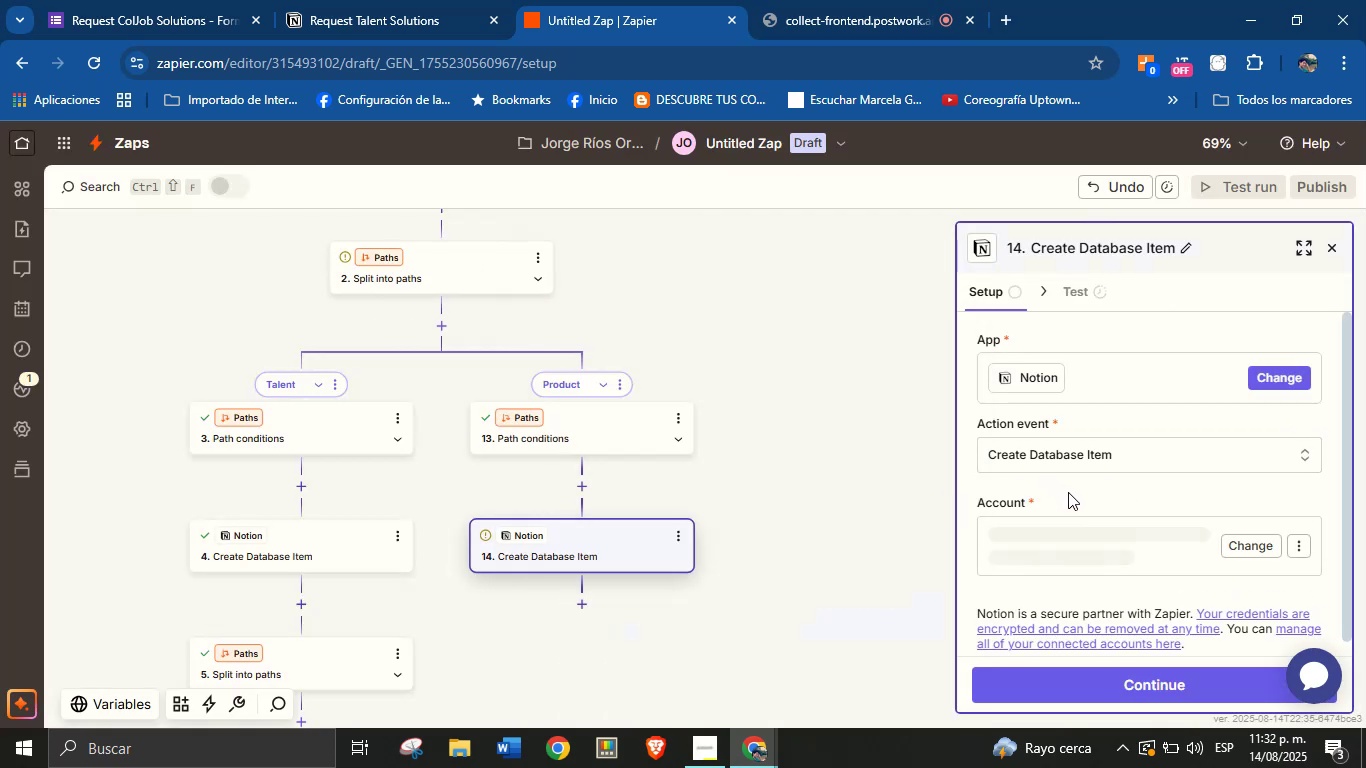 
left_click([1068, 492])
 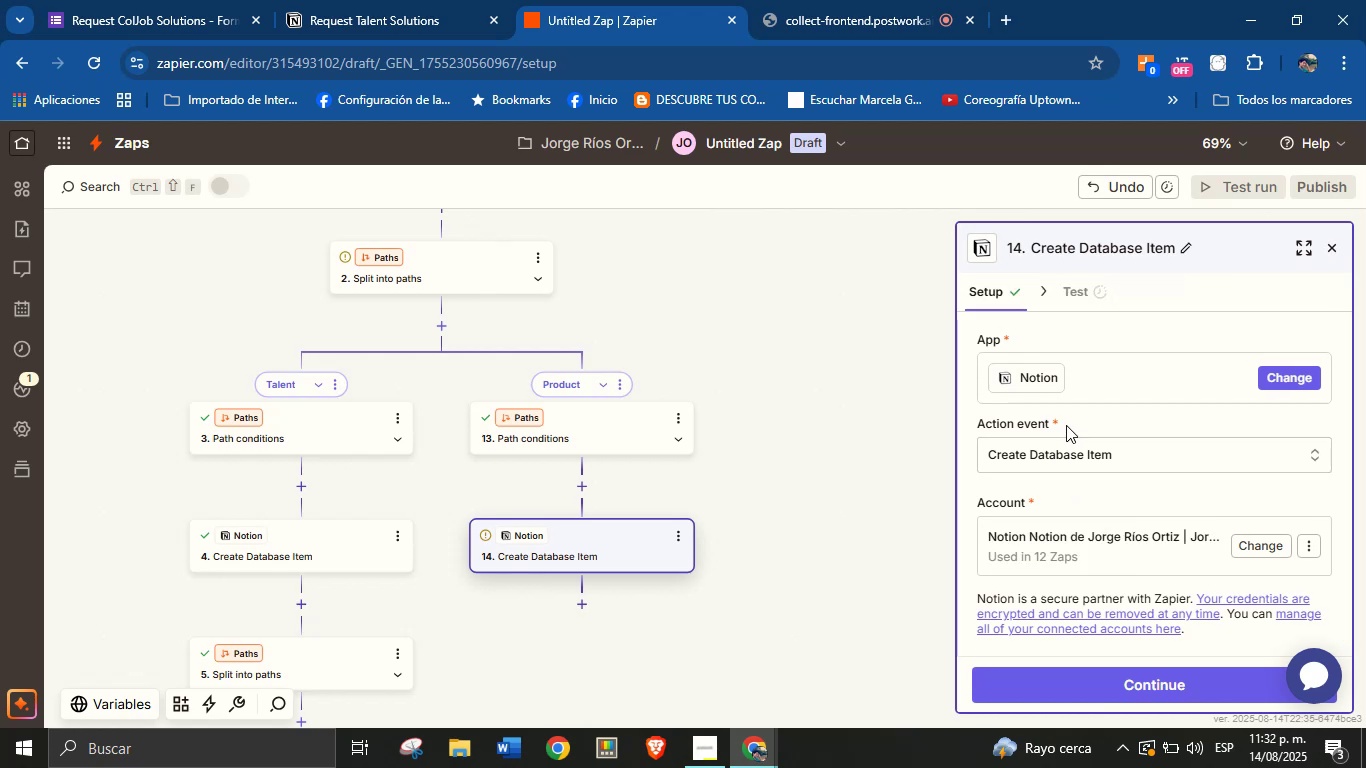 
scroll: coordinate [1068, 455], scroll_direction: down, amount: 2.0
 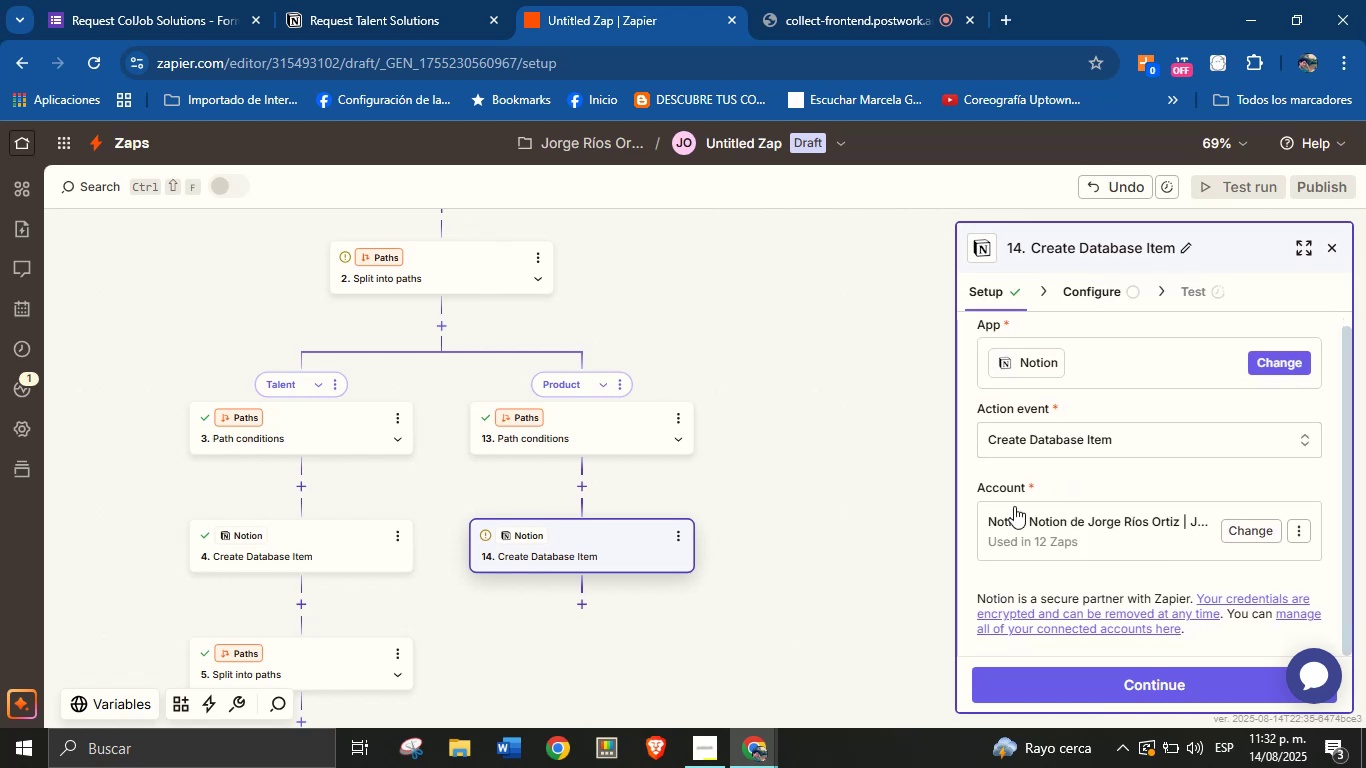 
left_click_drag(start_coordinate=[874, 580], to_coordinate=[874, 513])
 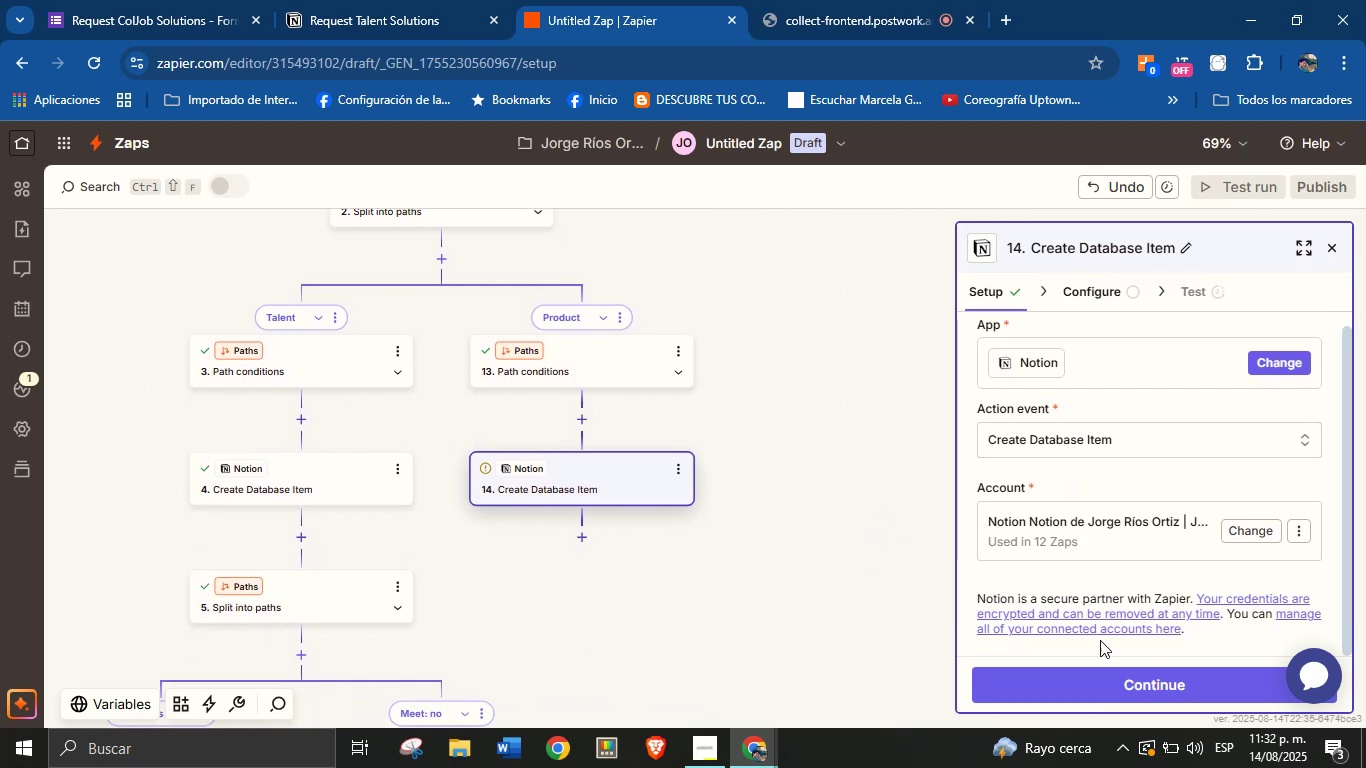 
left_click([1101, 684])
 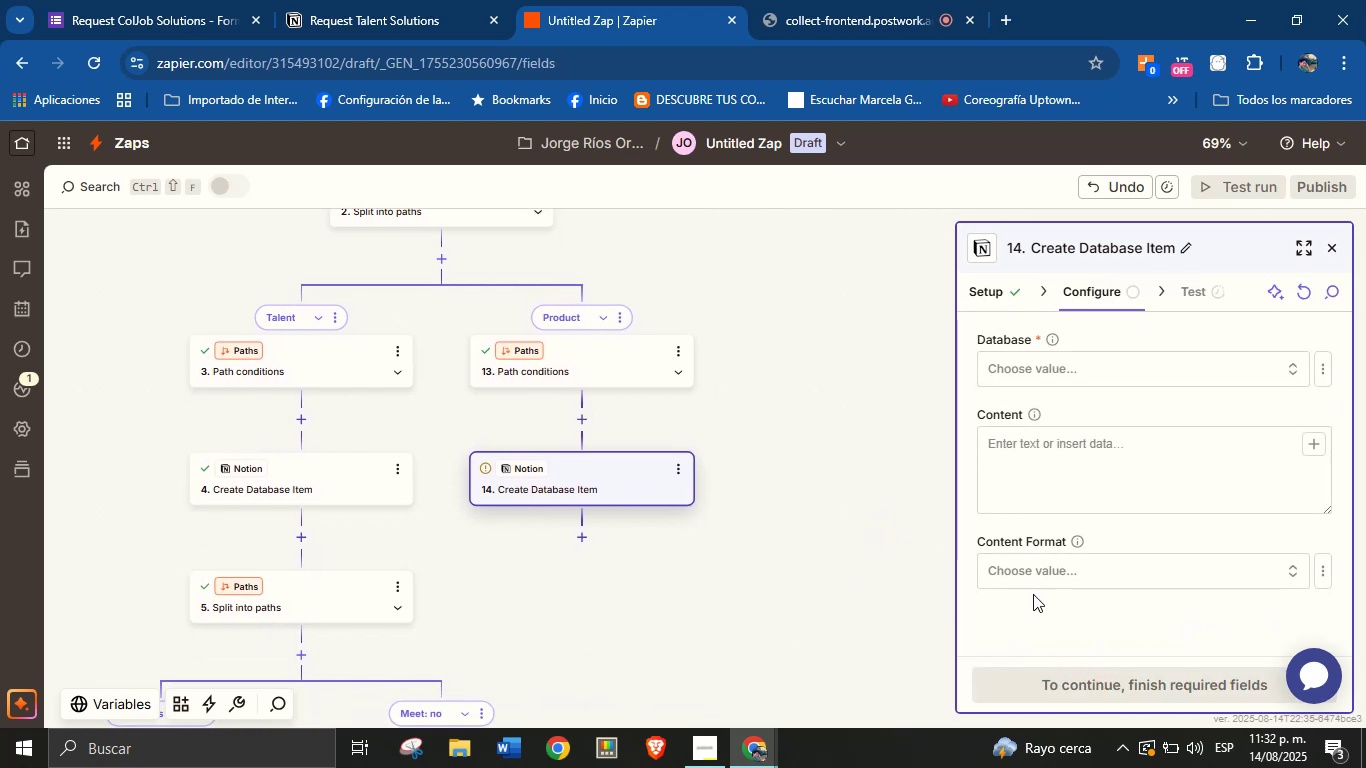 
left_click([1054, 366])
 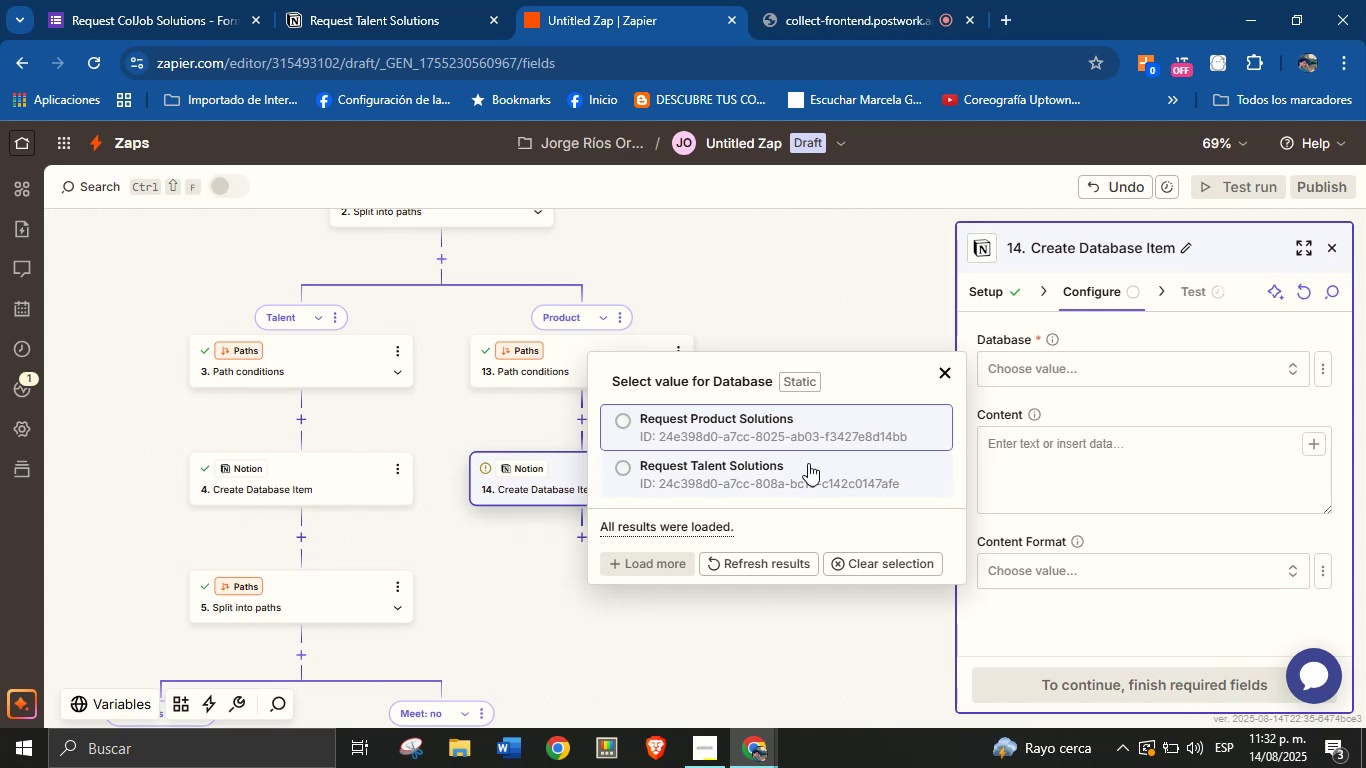 
left_click([811, 442])
 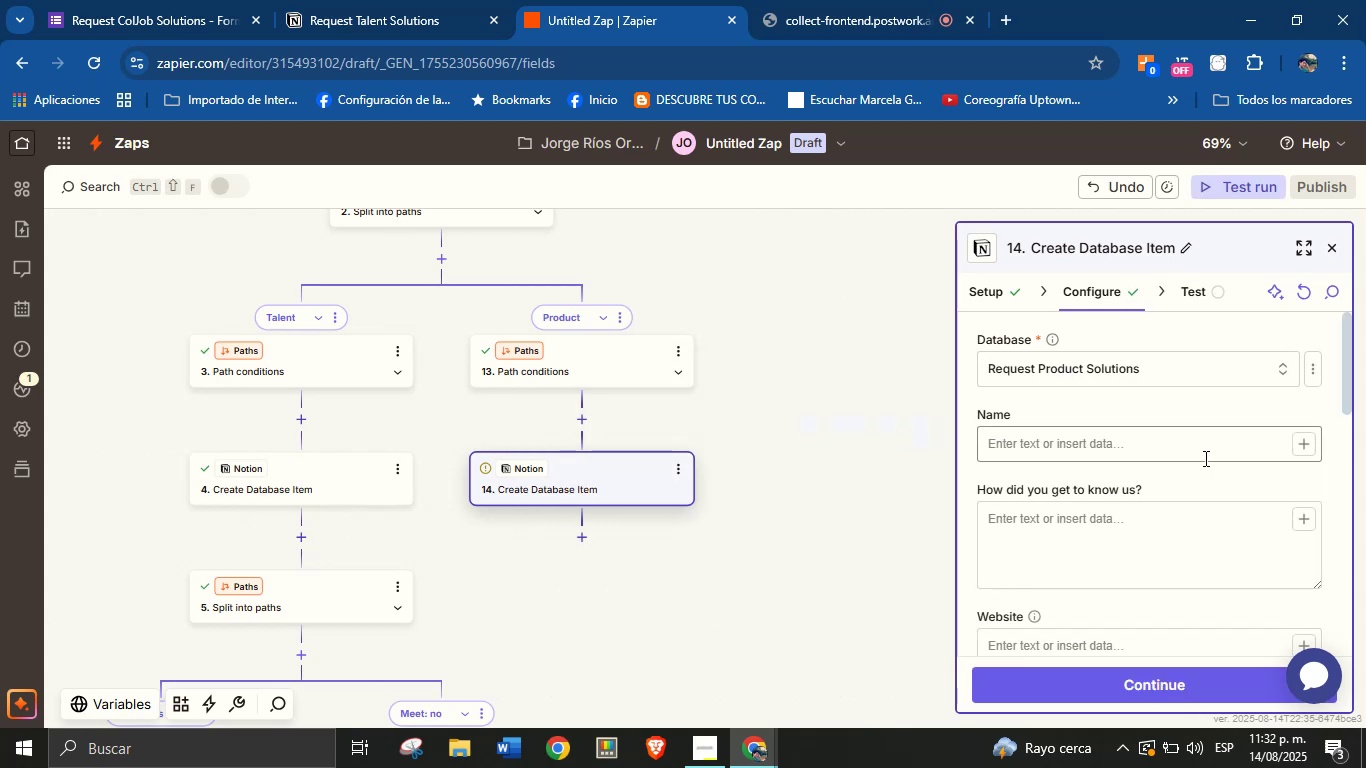 
left_click([1303, 442])
 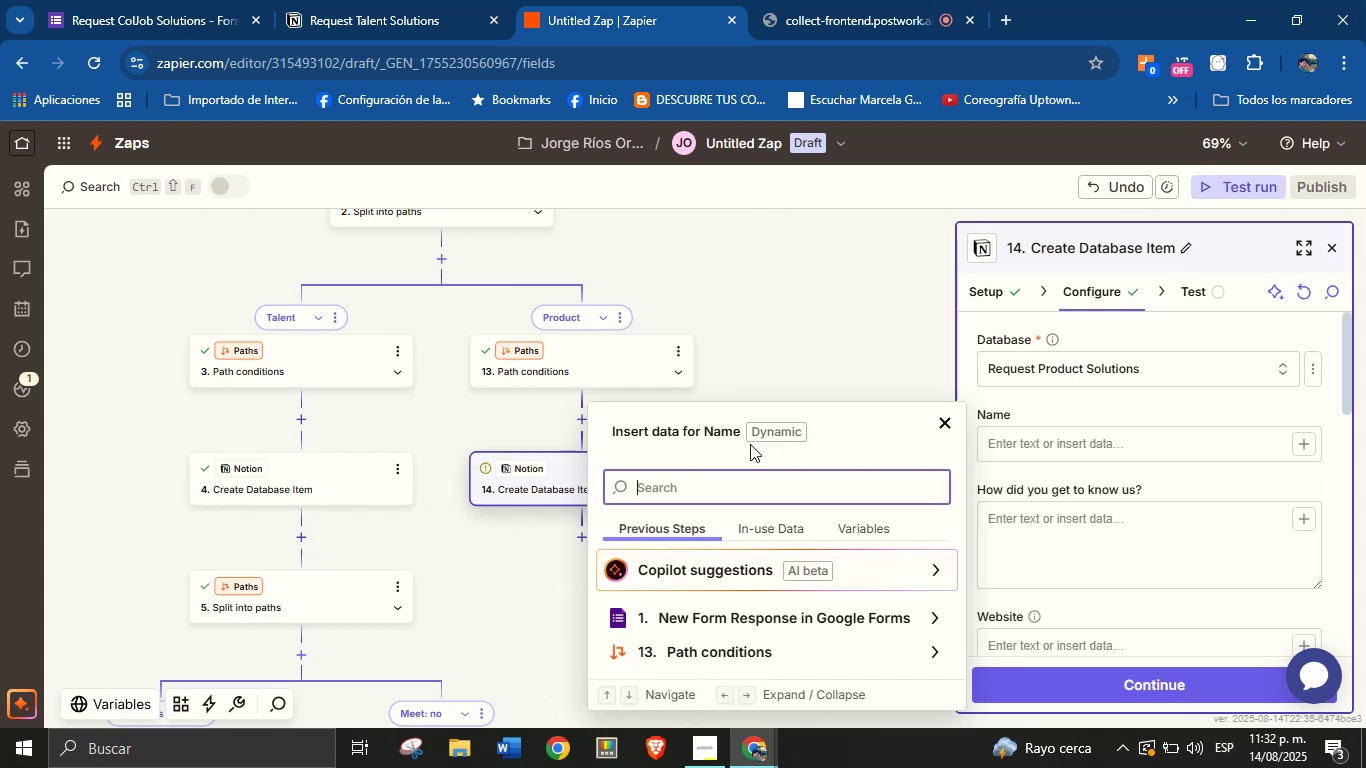 
type(name)
 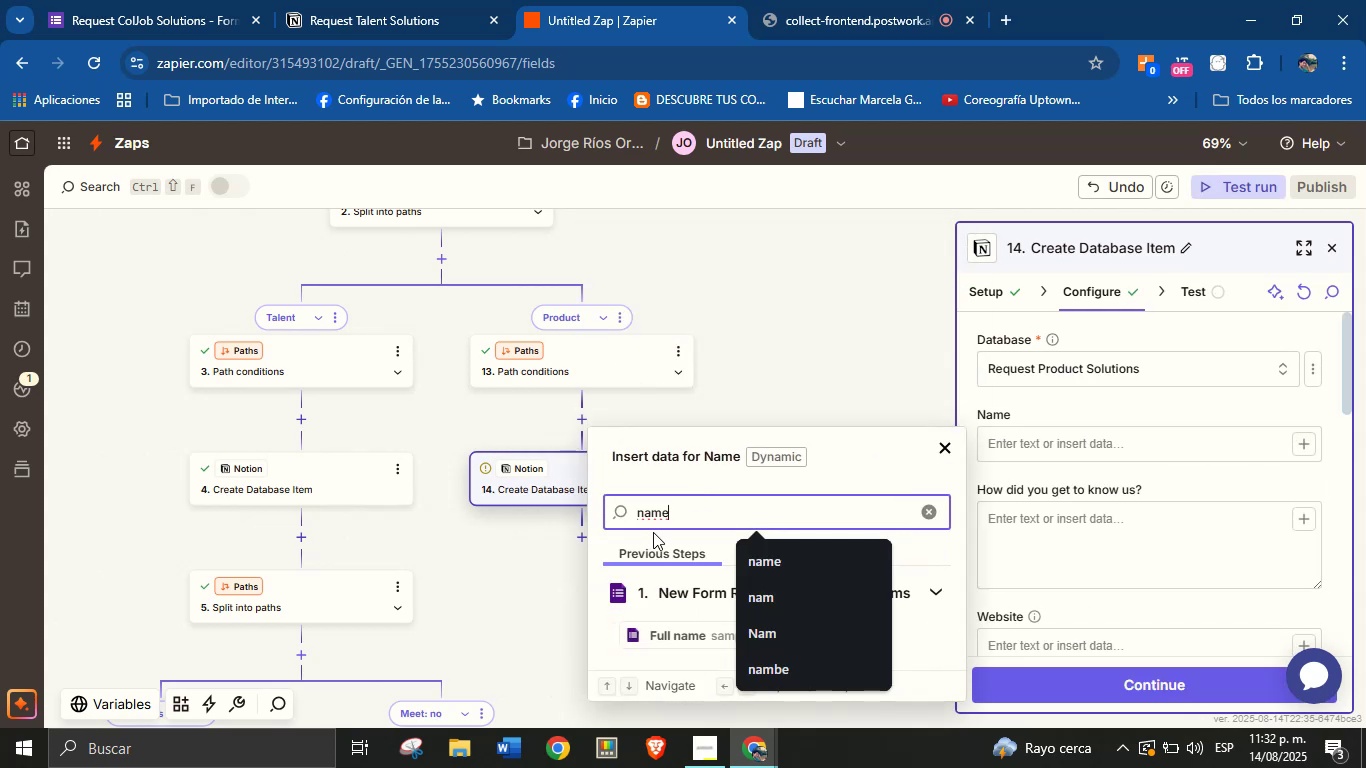 
scroll: coordinate [796, 489], scroll_direction: down, amount: 2.0
 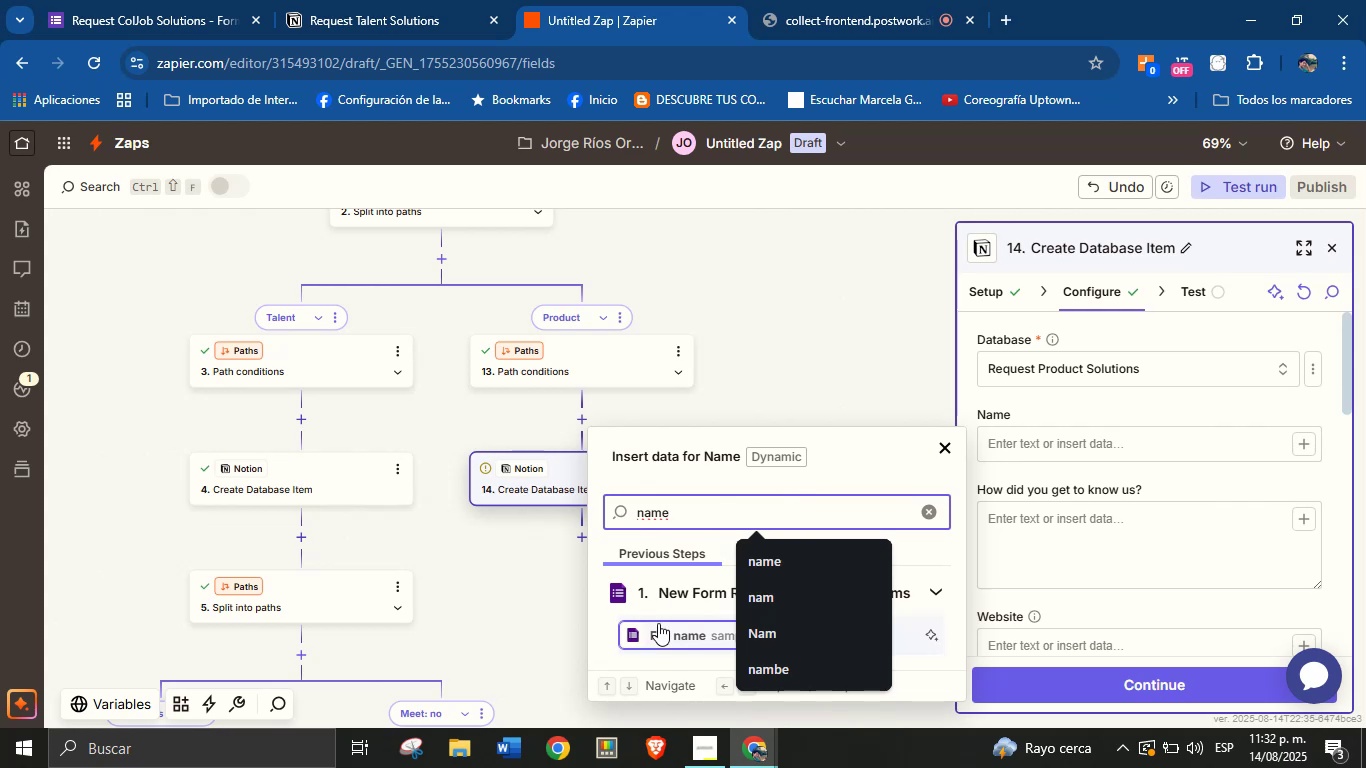 
left_click([658, 624])
 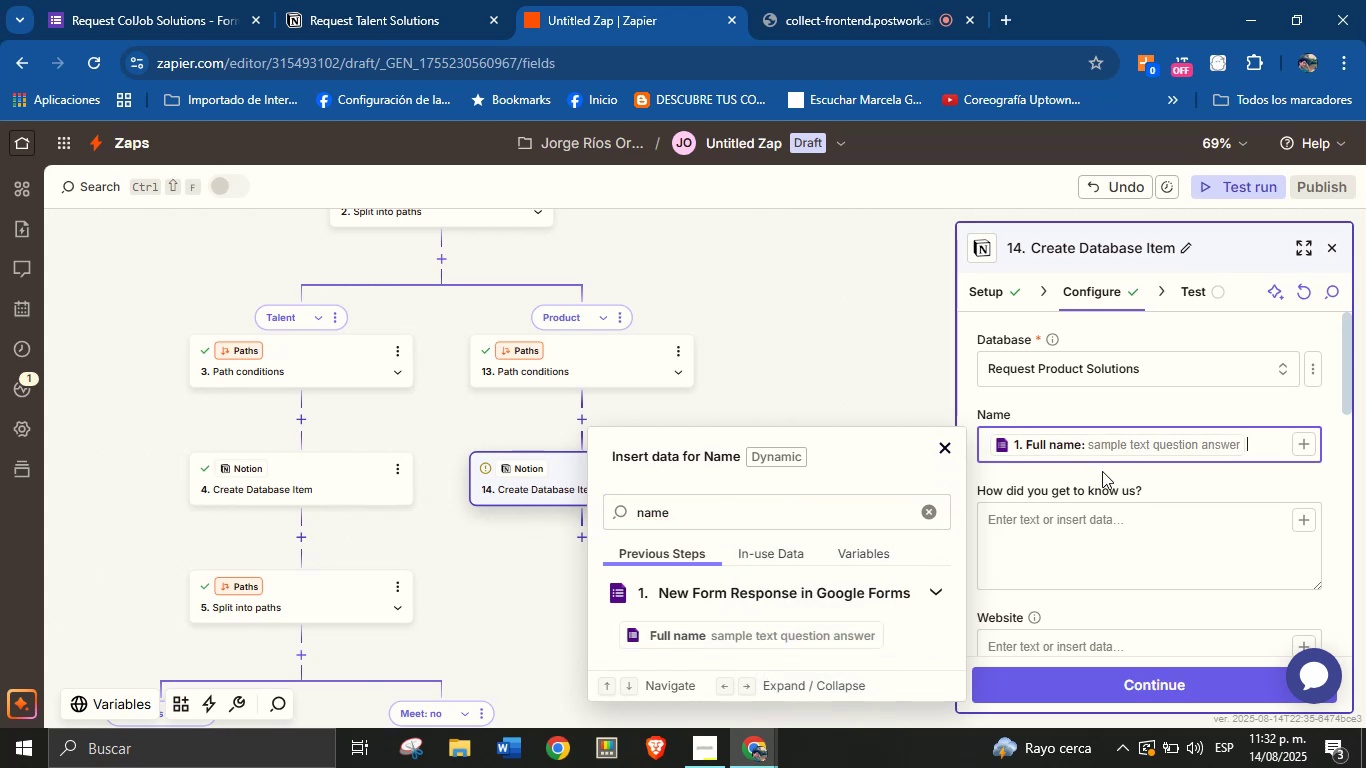 
wait(5.14)
 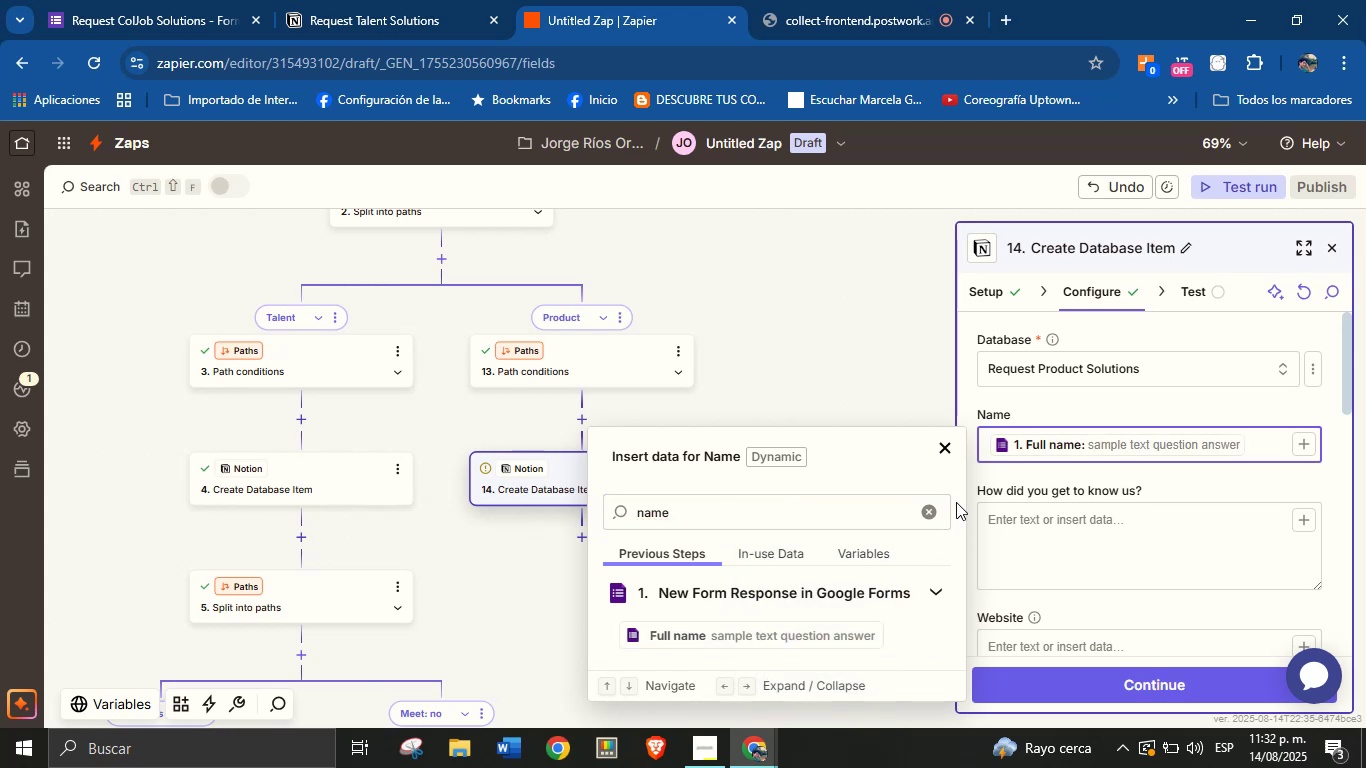 
left_click([1263, 495])
 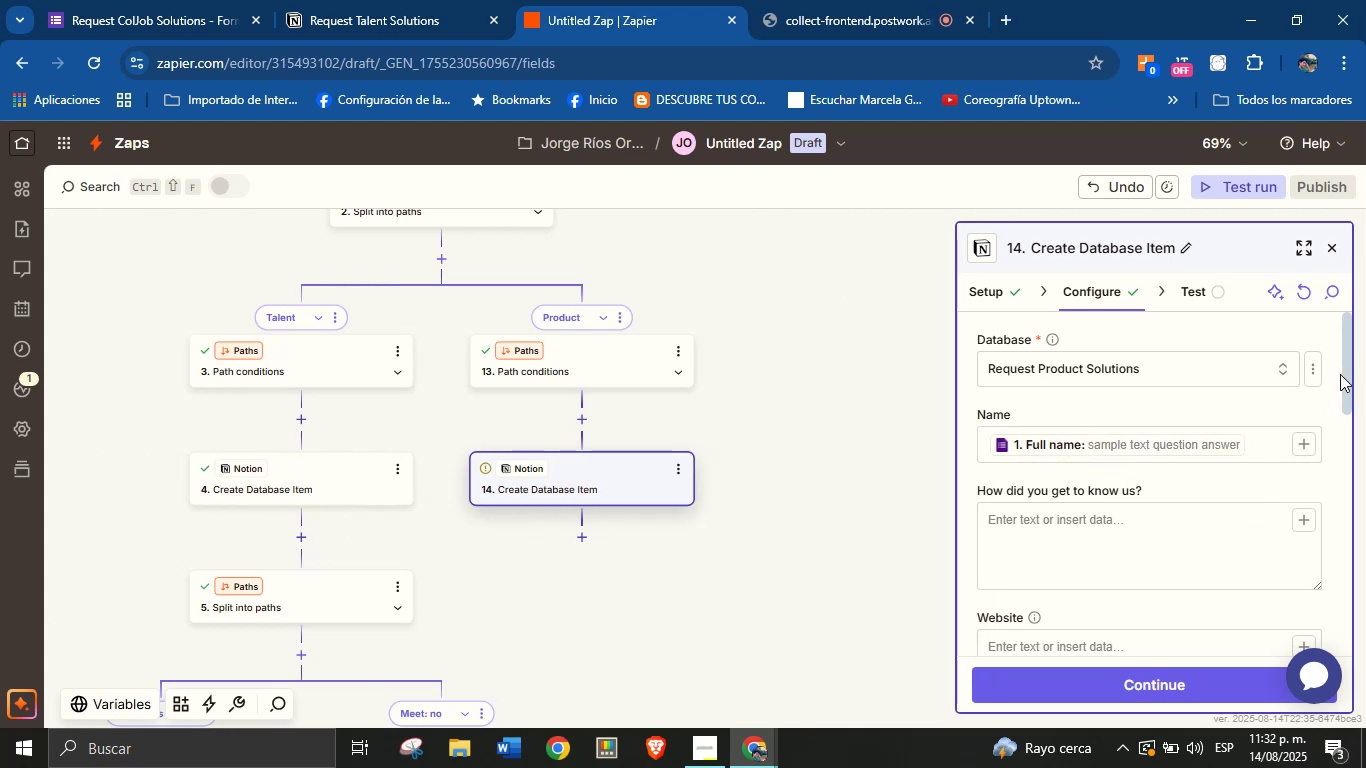 
left_click_drag(start_coordinate=[1343, 368], to_coordinate=[1343, 435])
 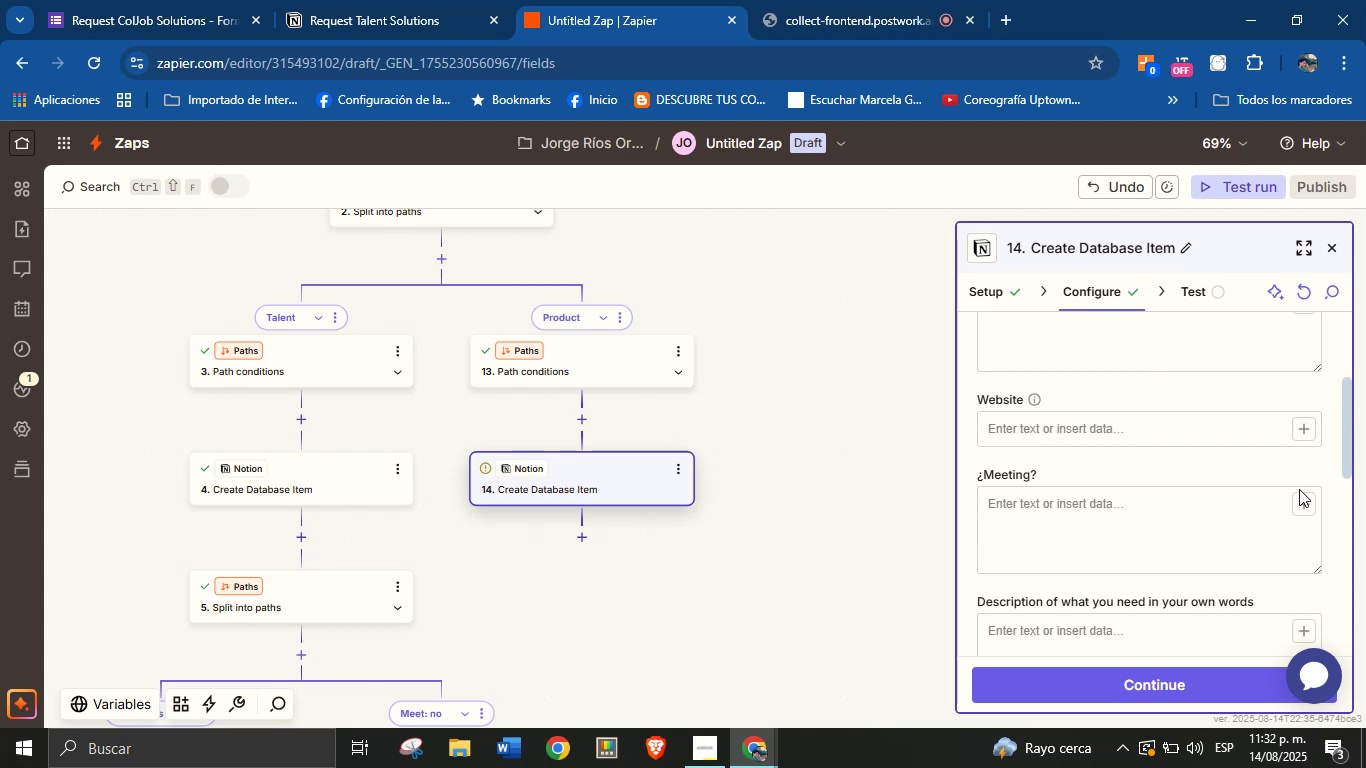 
left_click([1299, 515])
 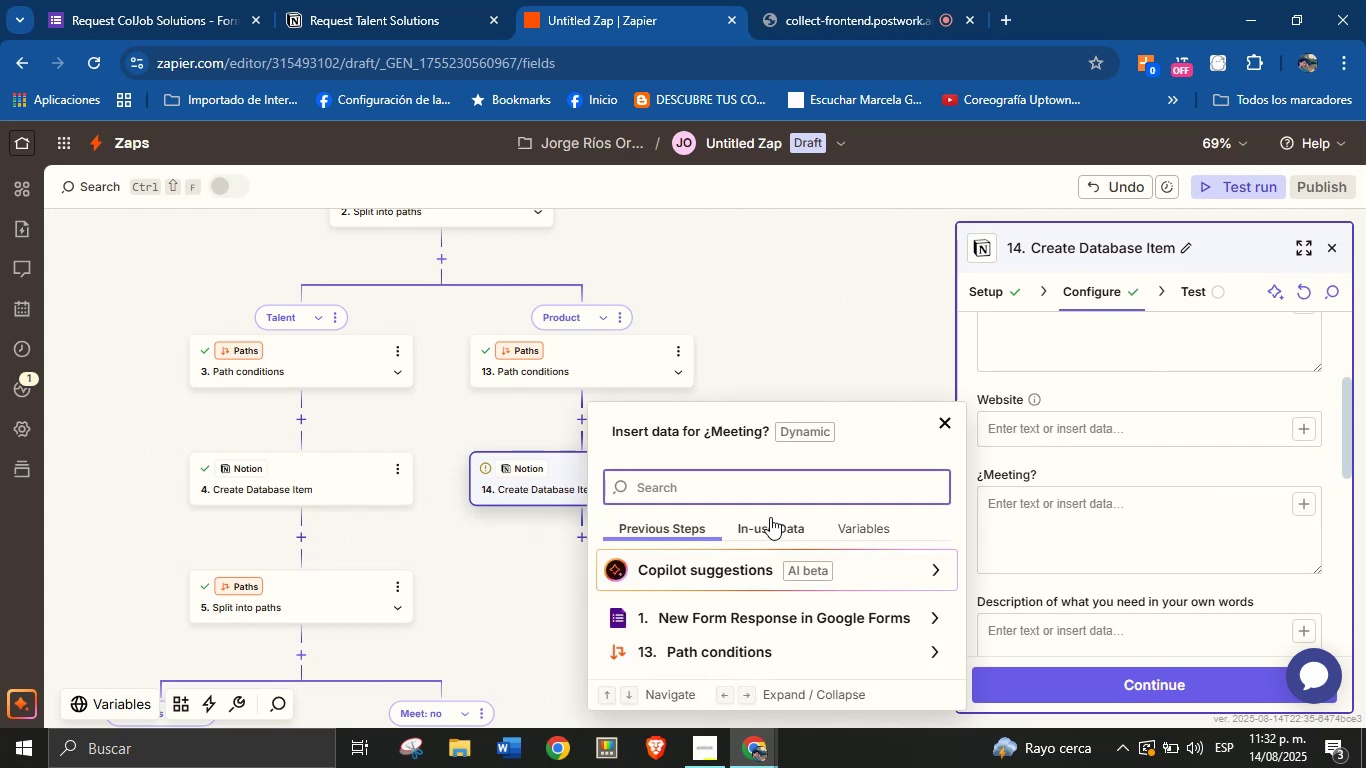 
type(meet)
 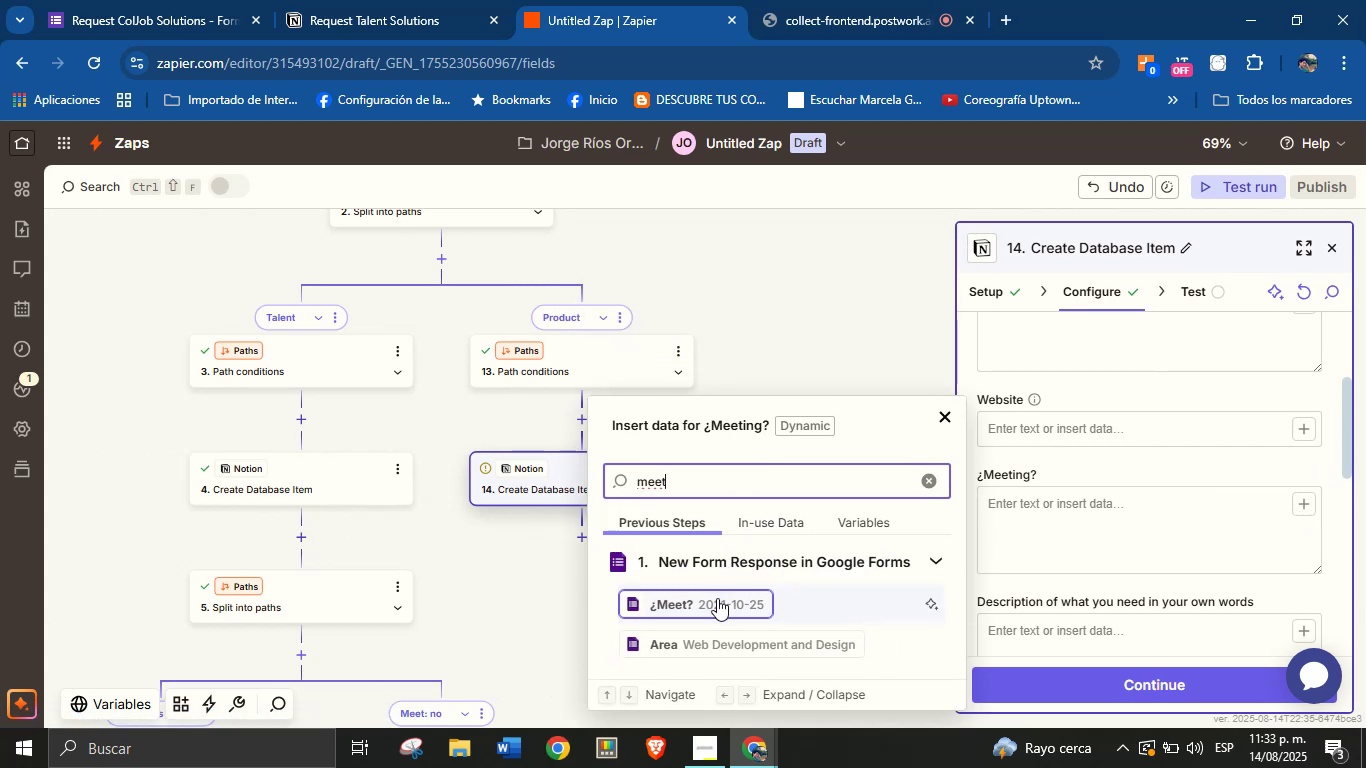 
left_click([717, 598])
 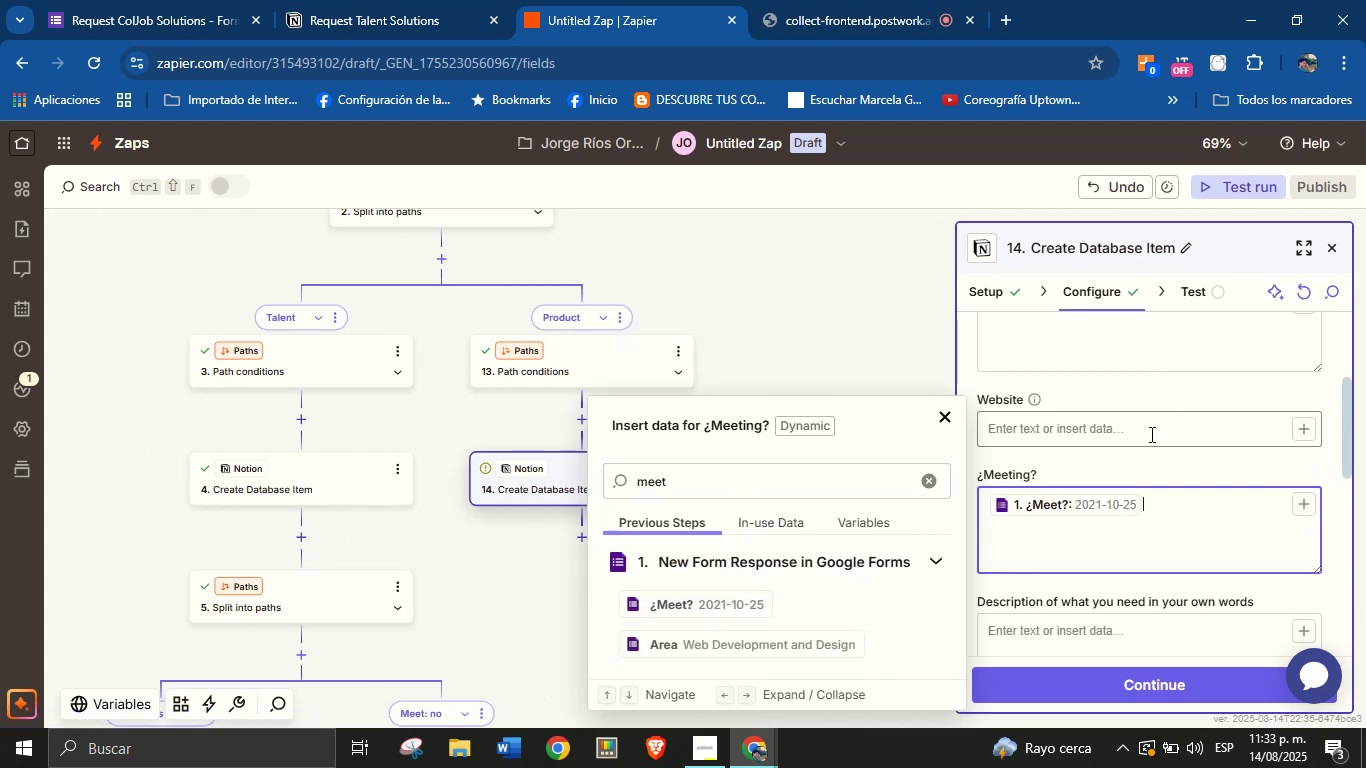 
left_click([1166, 471])
 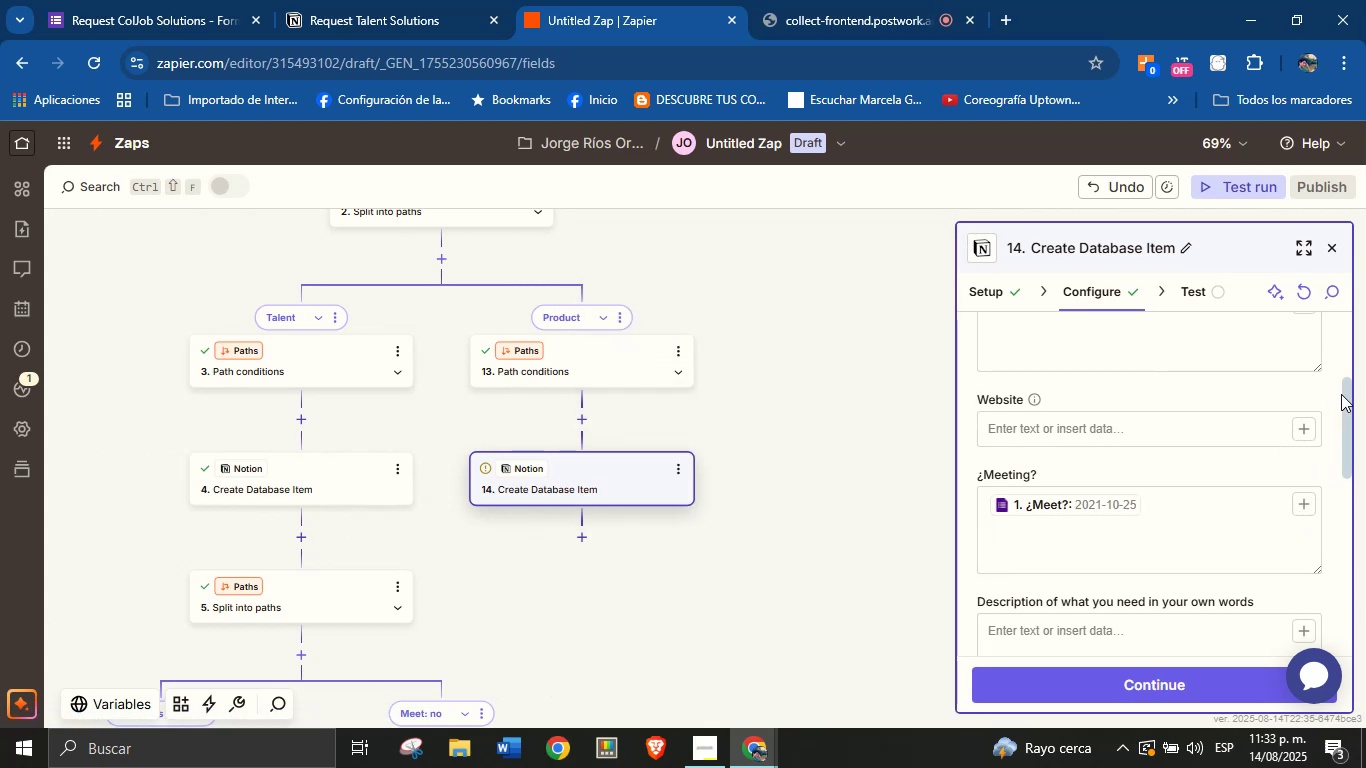 
left_click_drag(start_coordinate=[1347, 392], to_coordinate=[1347, 430])
 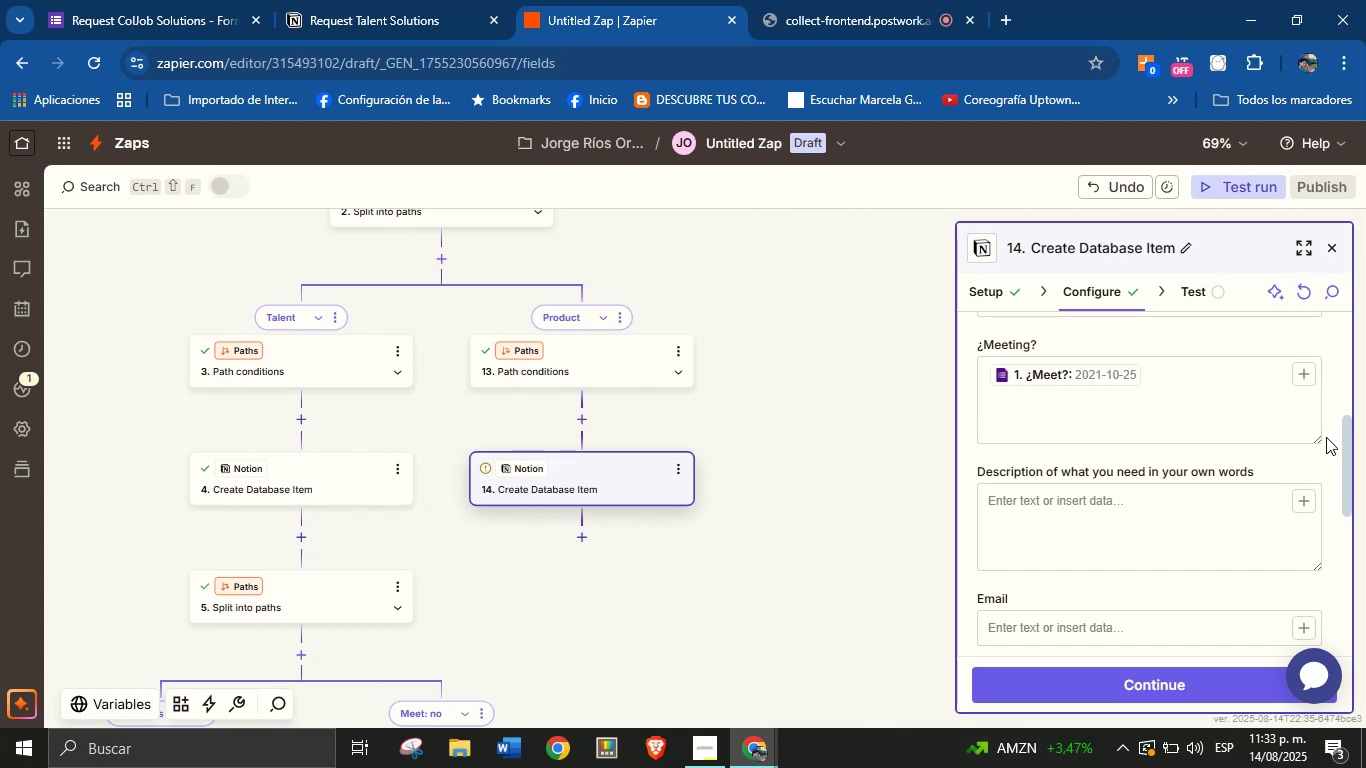 
wait(17.94)
 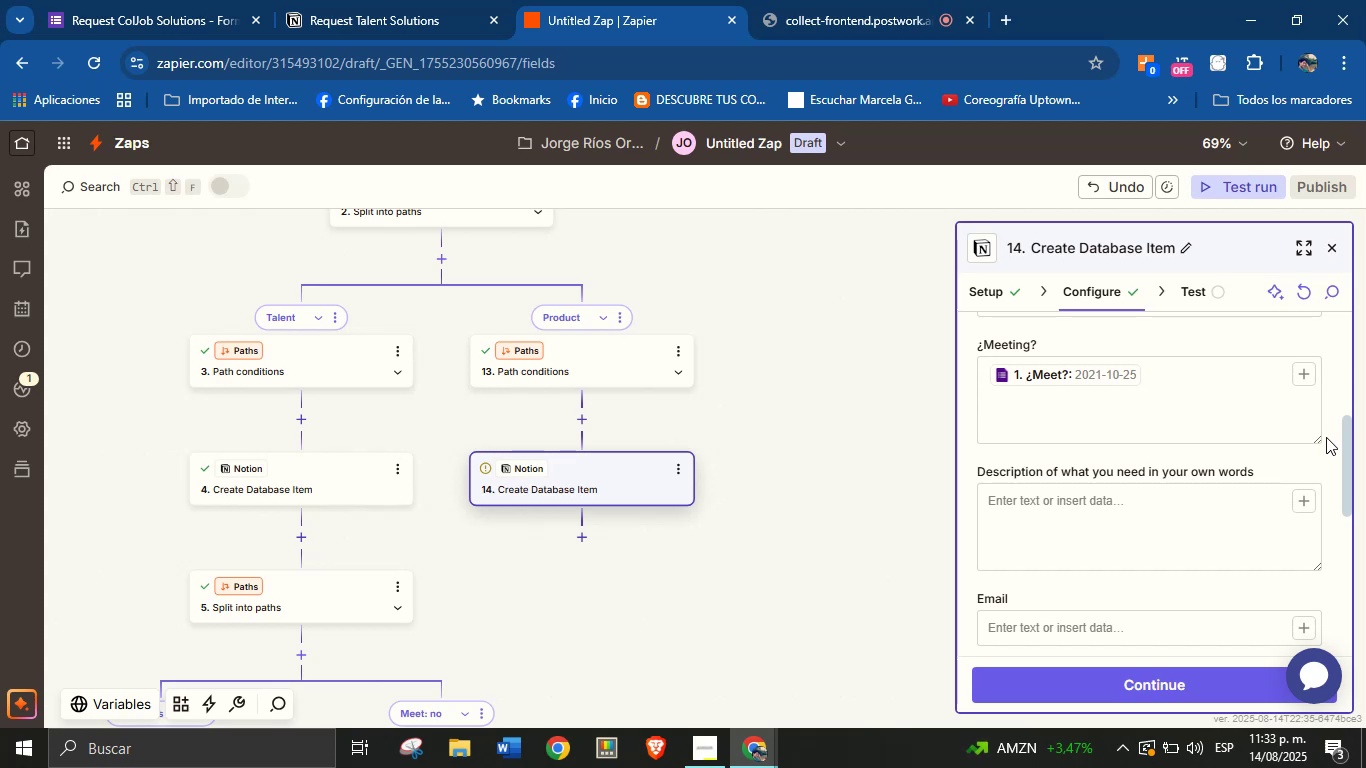 
left_click([1301, 501])
 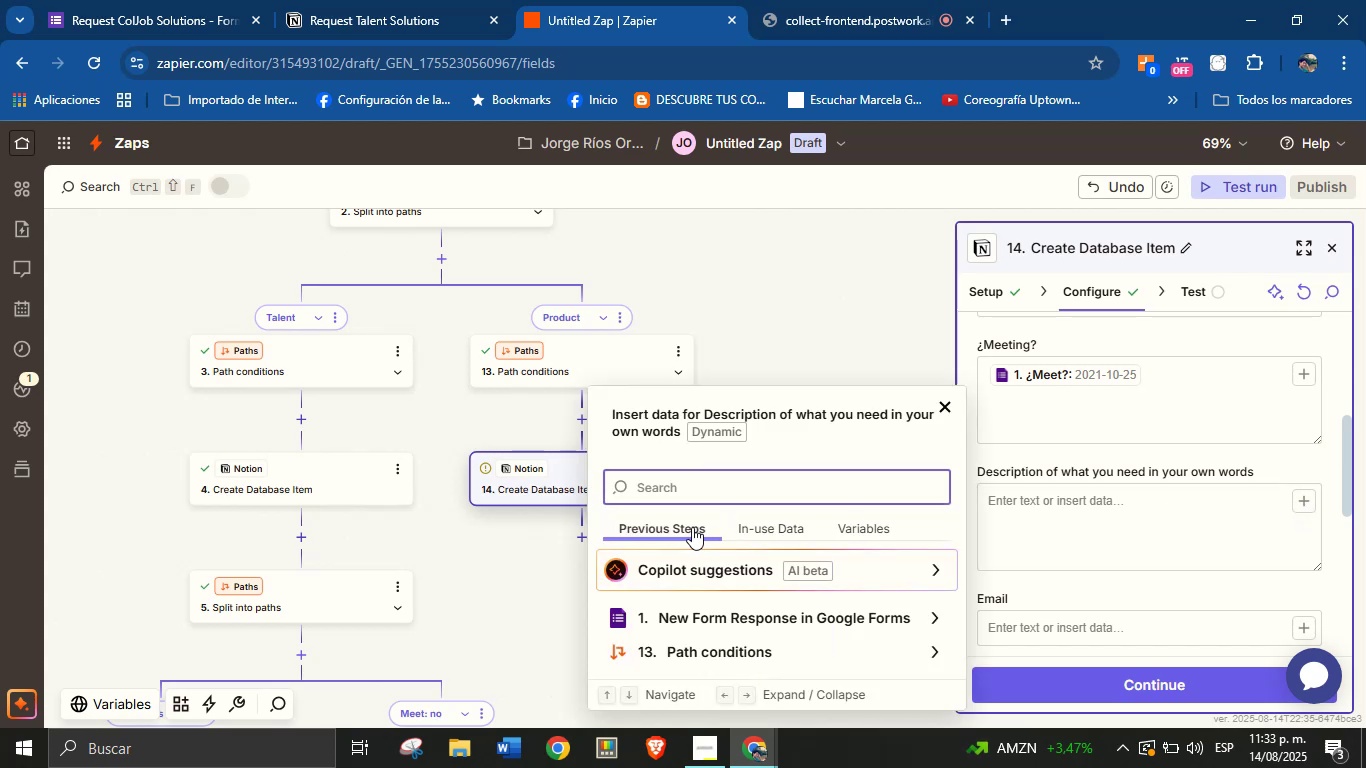 
type(des)
 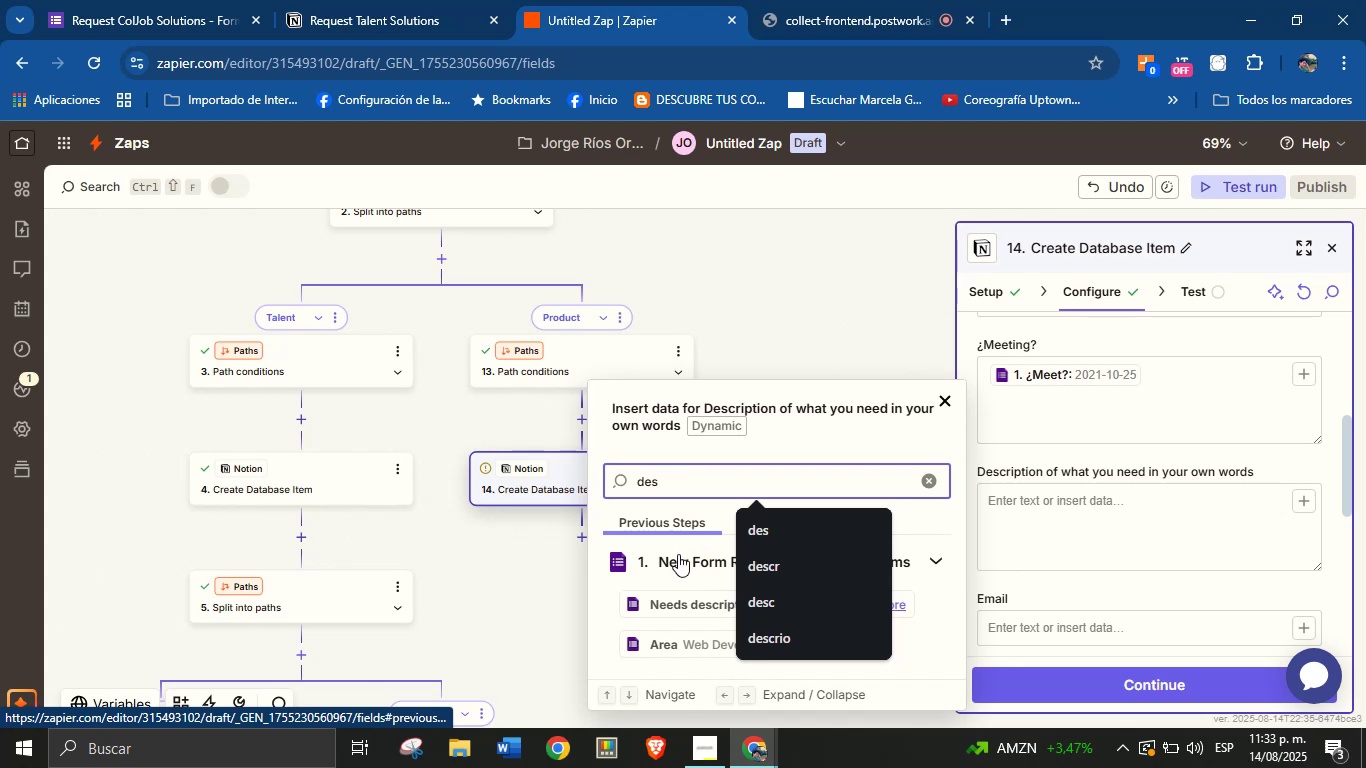 
left_click([654, 600])
 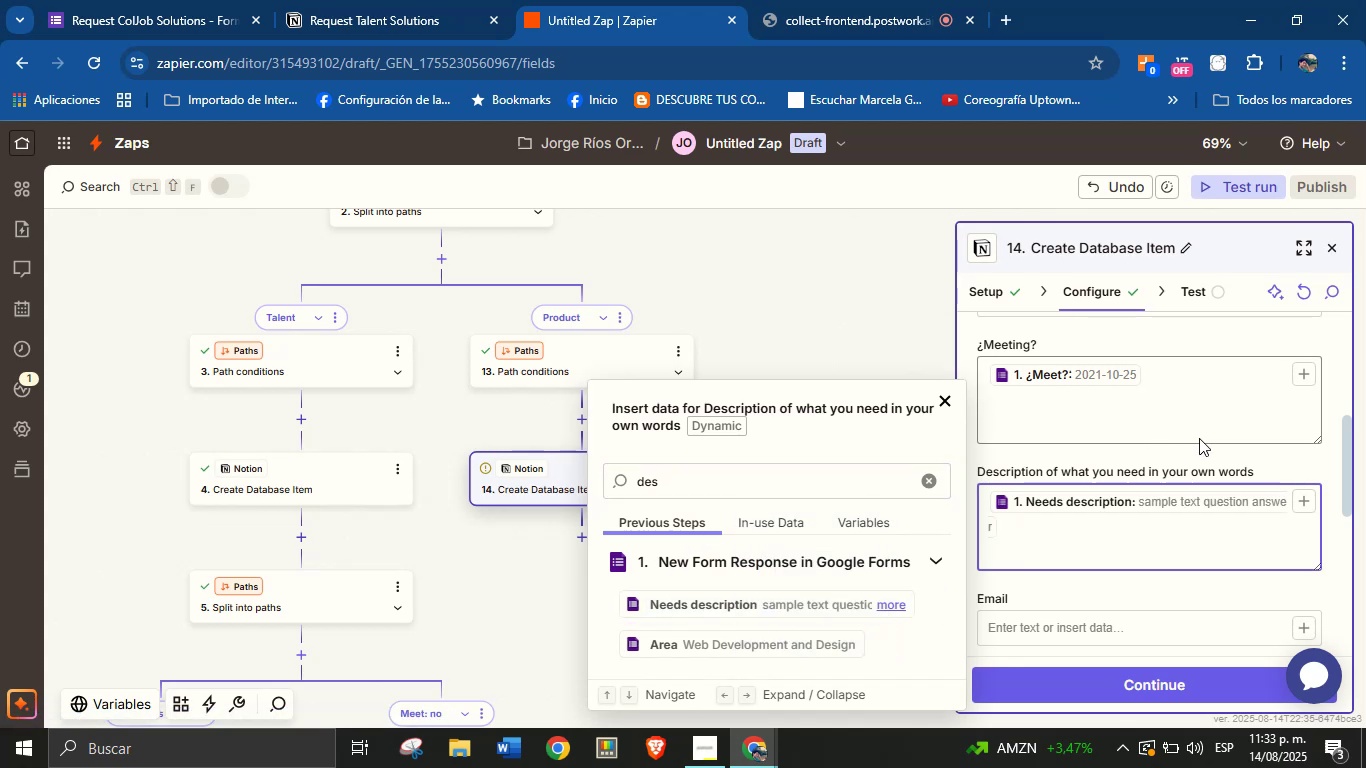 
left_click([1278, 457])
 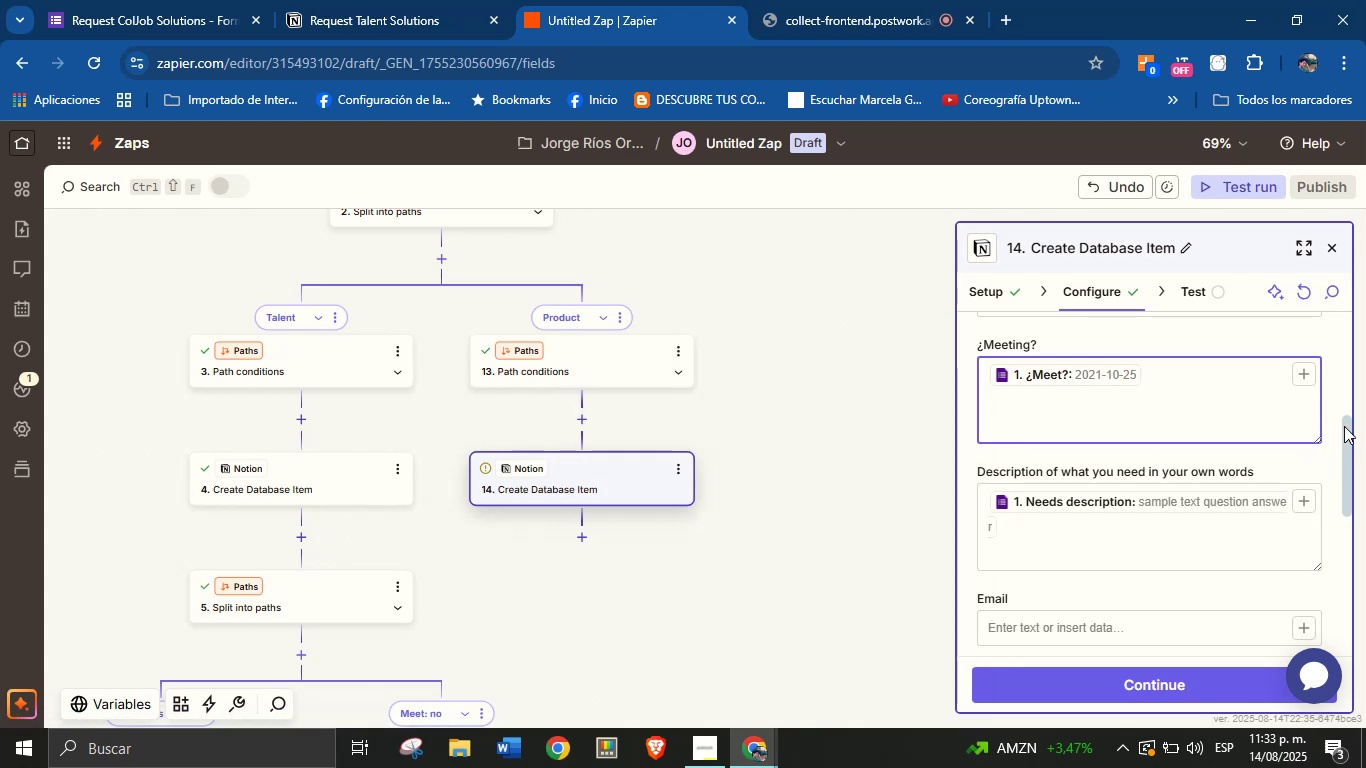 
left_click_drag(start_coordinate=[1347, 423], to_coordinate=[1347, 461])
 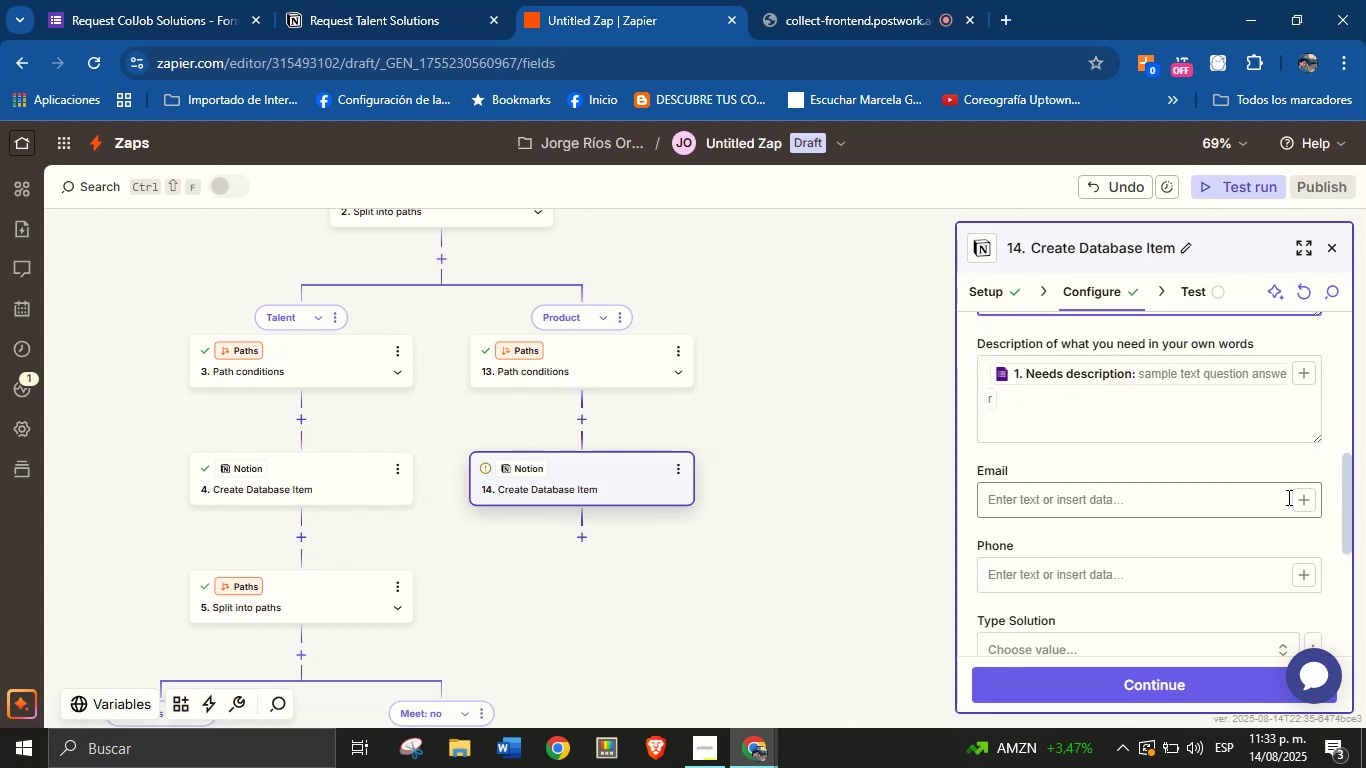 
left_click([1304, 496])
 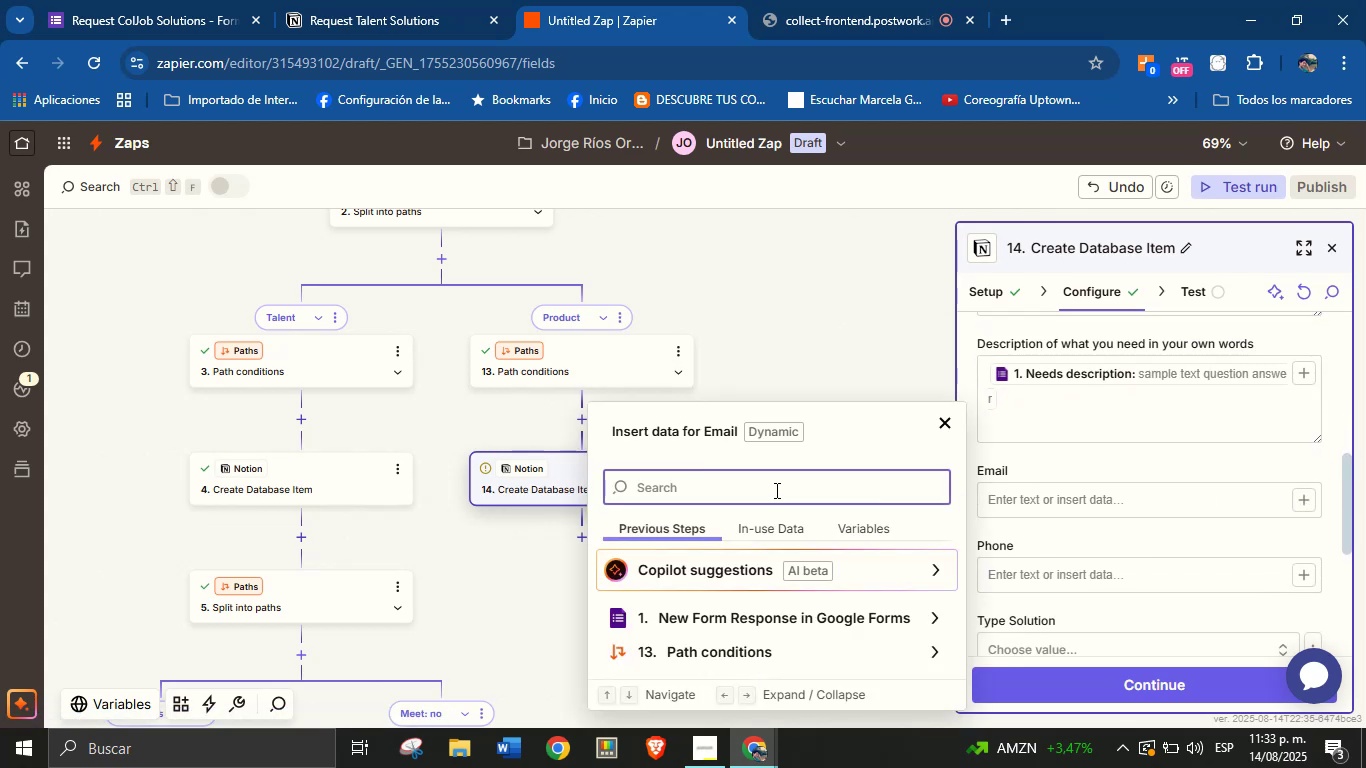 
type(ema)
 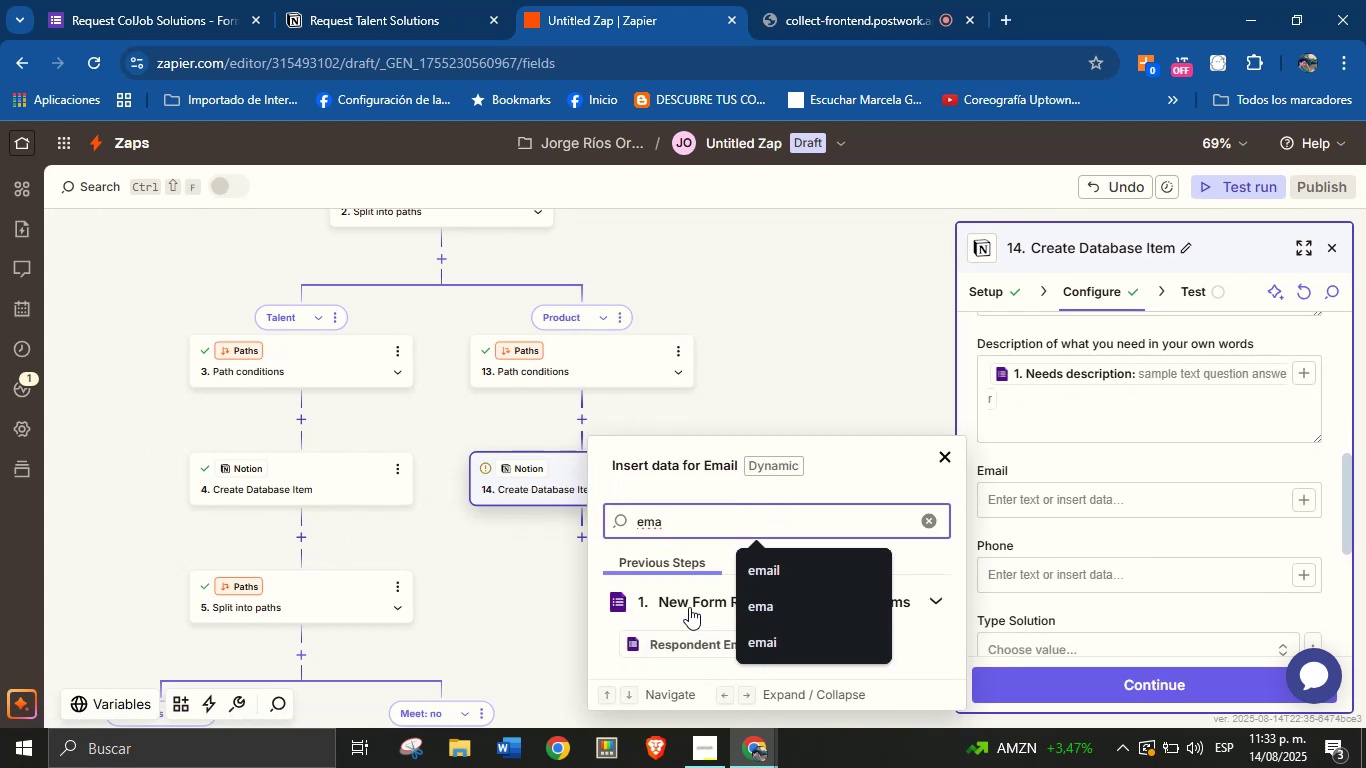 
left_click([689, 642])
 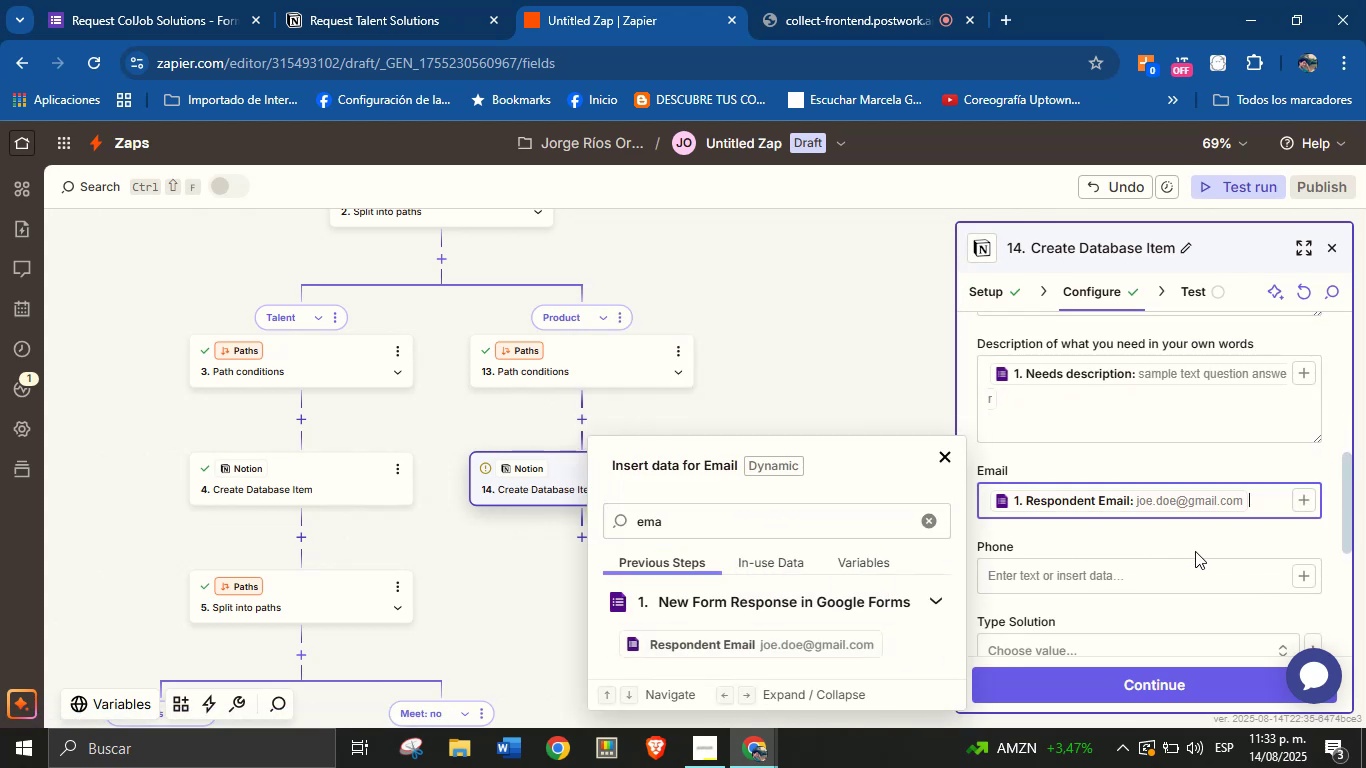 
left_click([1205, 545])
 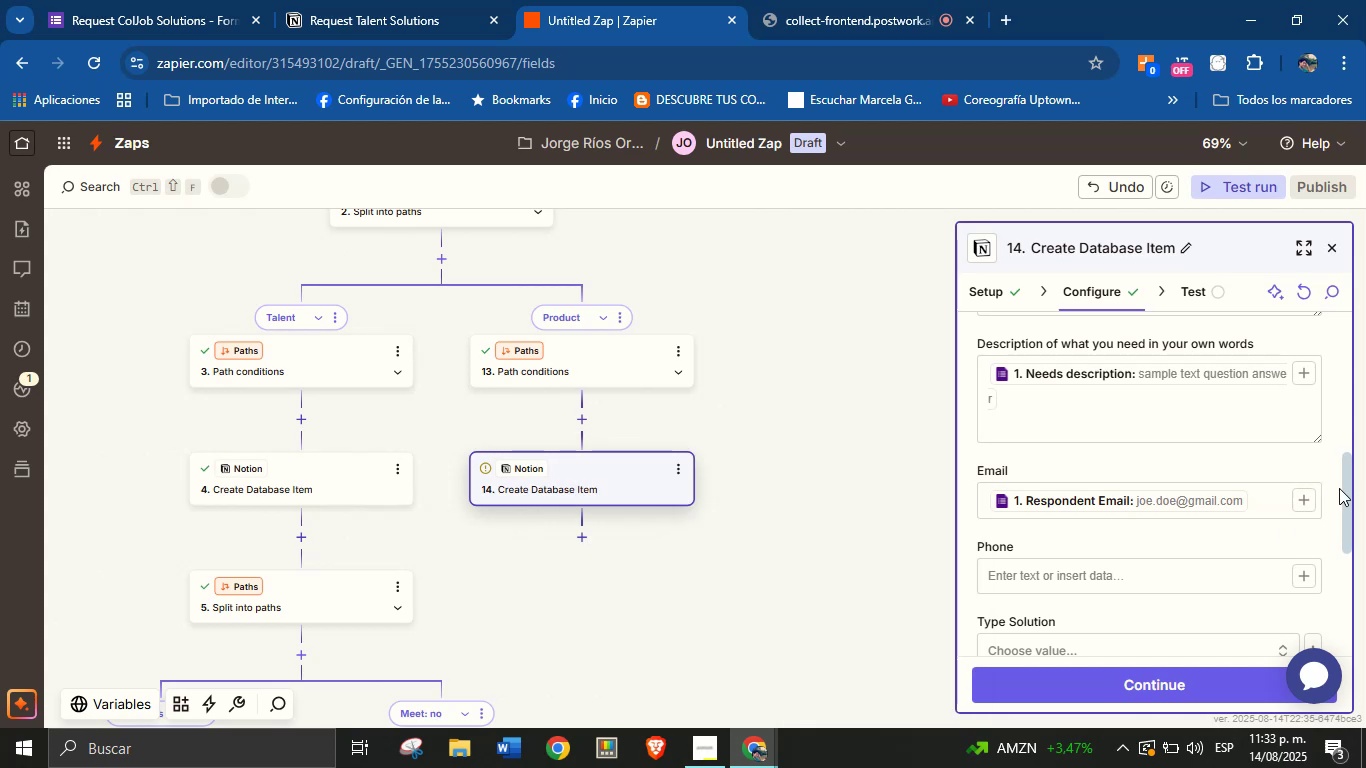 
left_click_drag(start_coordinate=[1346, 479], to_coordinate=[1343, 506])
 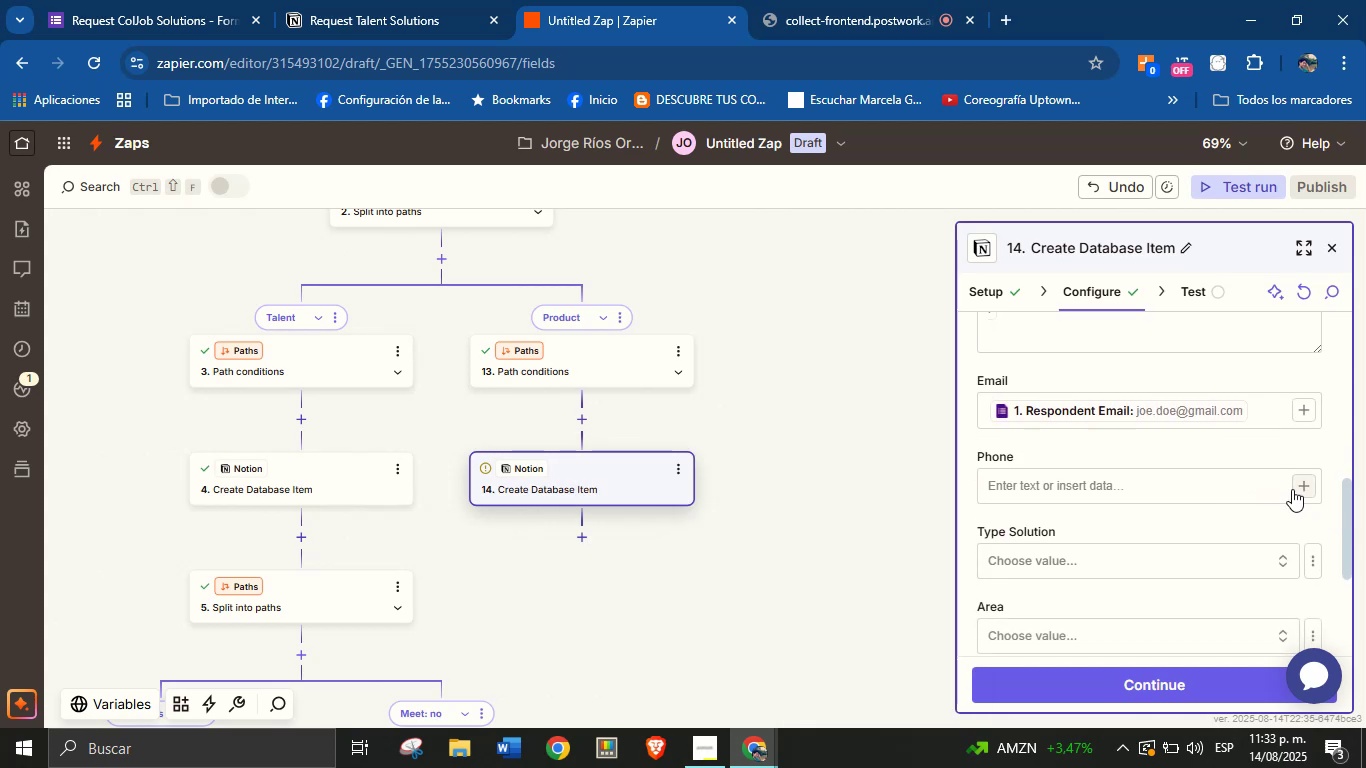 
left_click([1294, 481])
 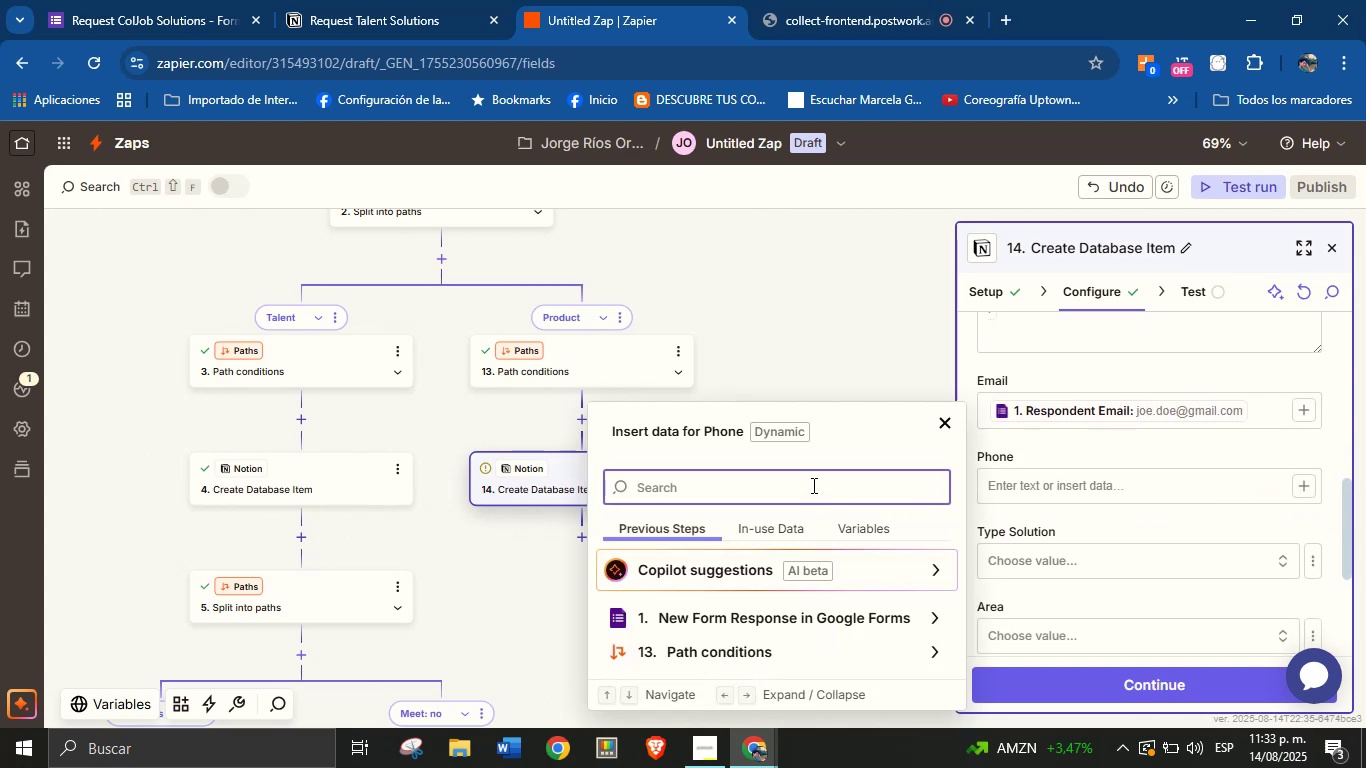 
type(phone)
 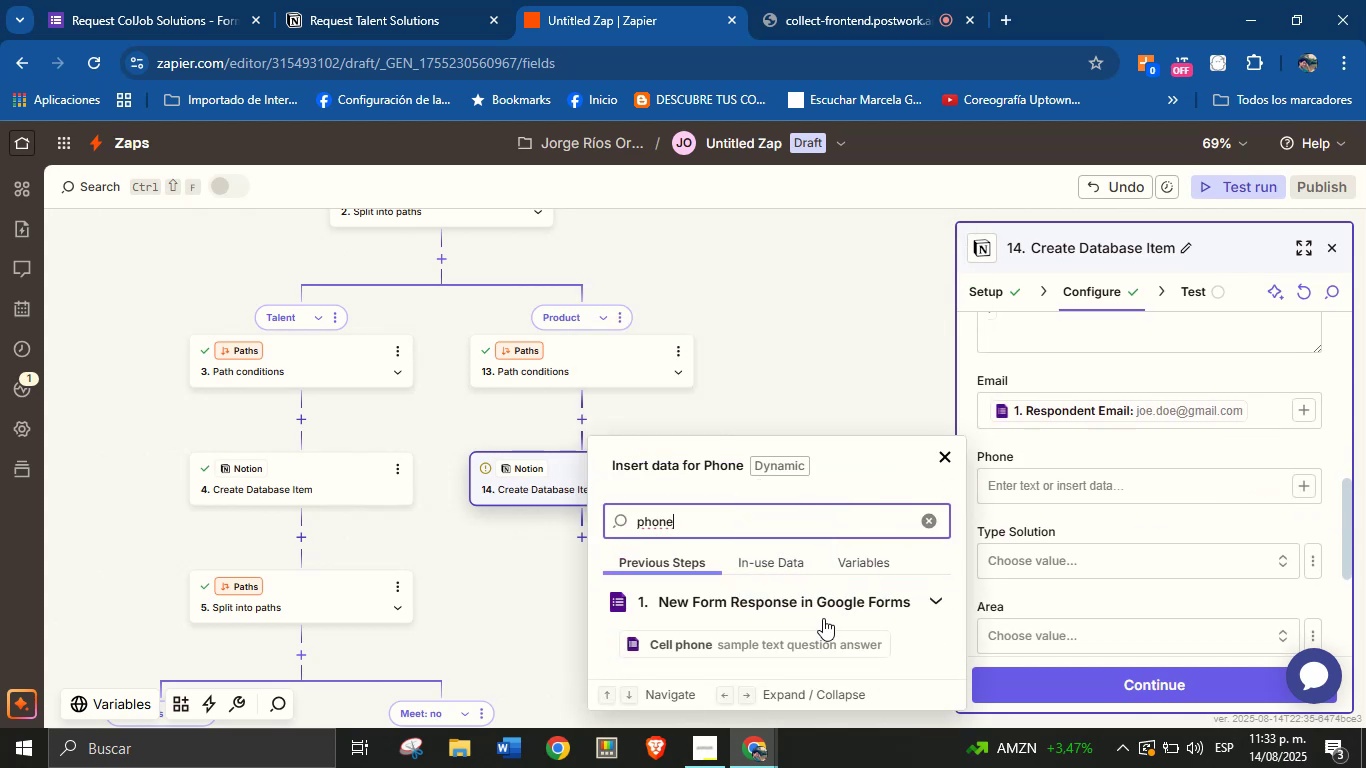 
left_click([823, 638])
 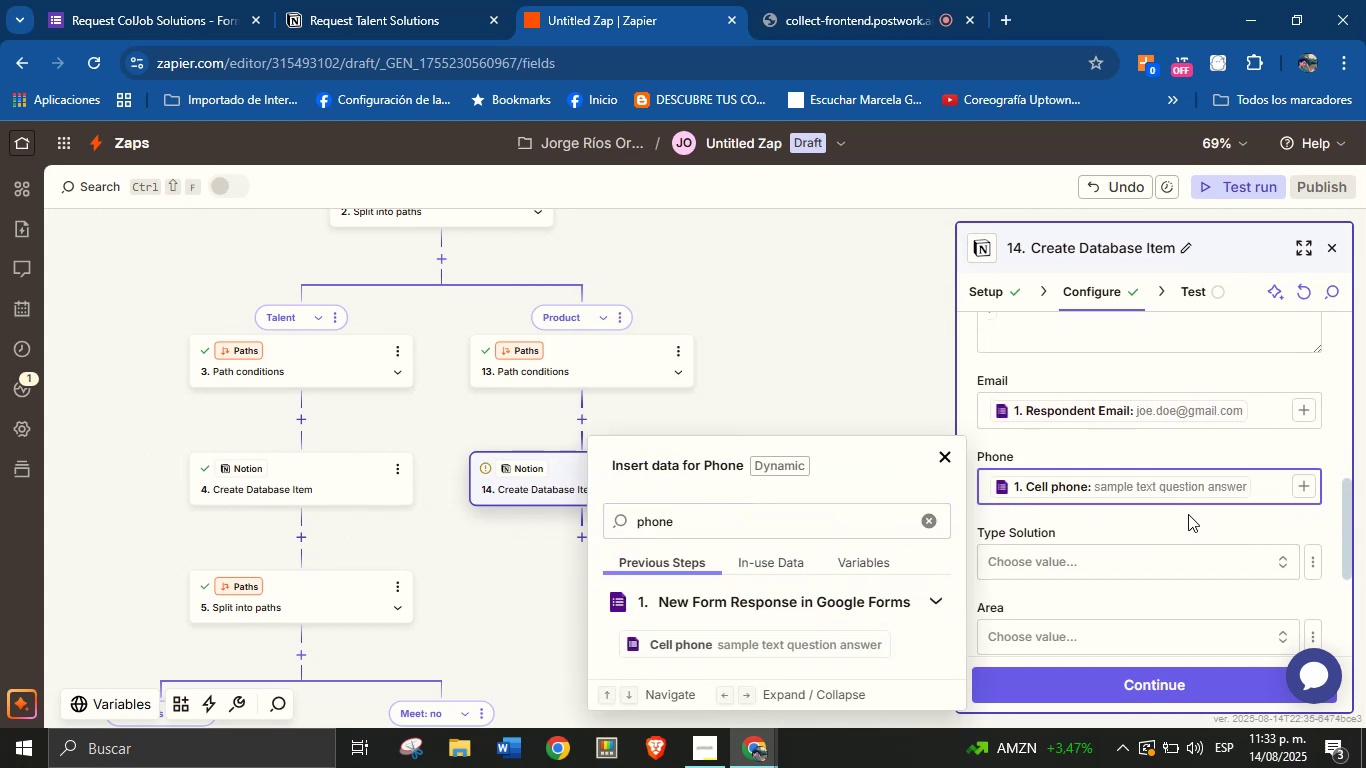 
left_click([1194, 533])
 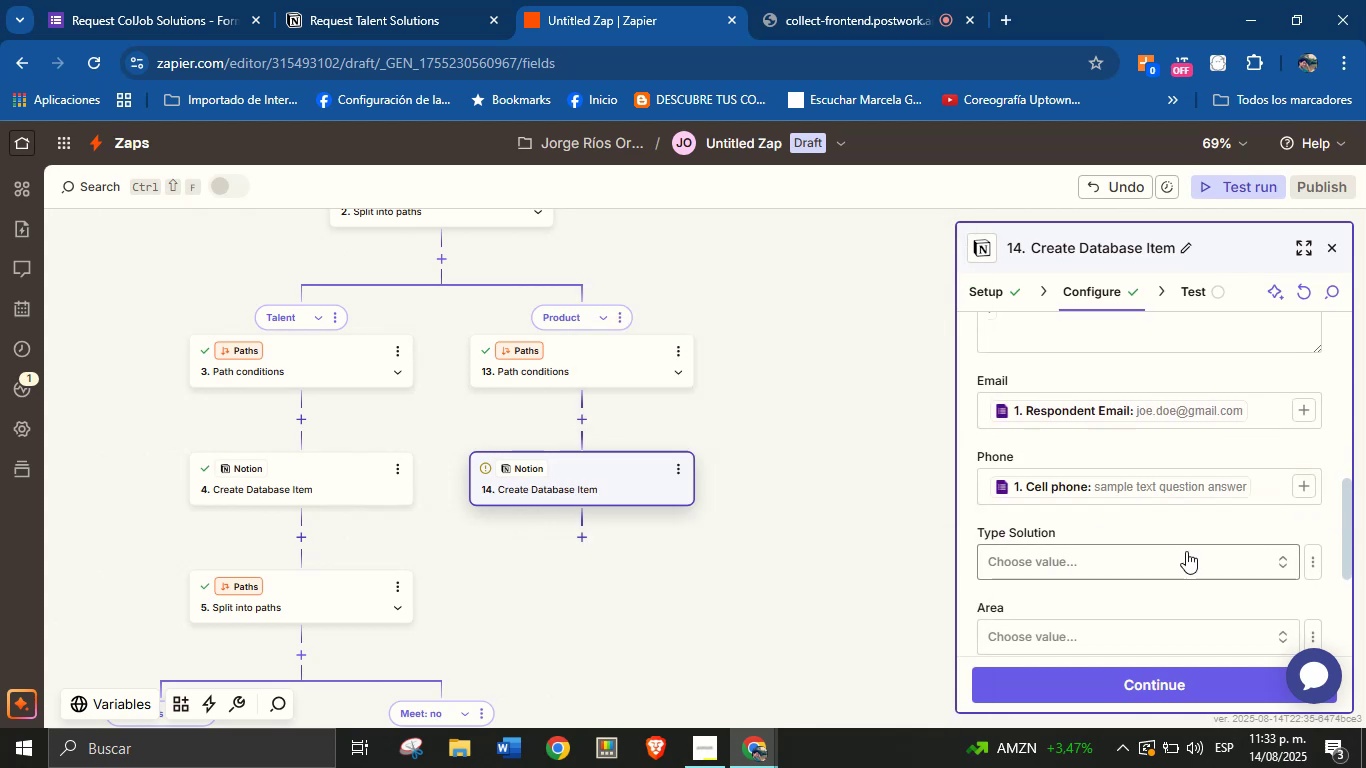 
left_click([1180, 566])
 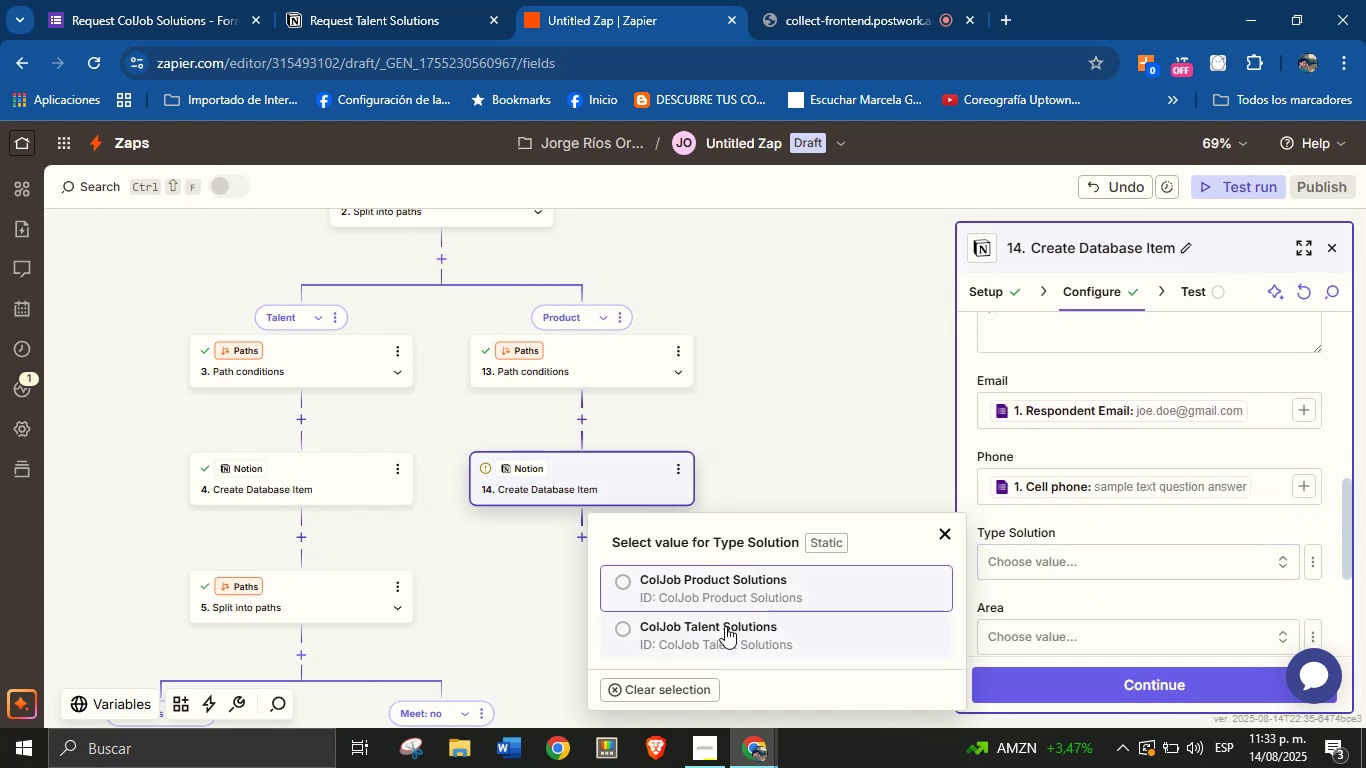 
left_click([759, 597])
 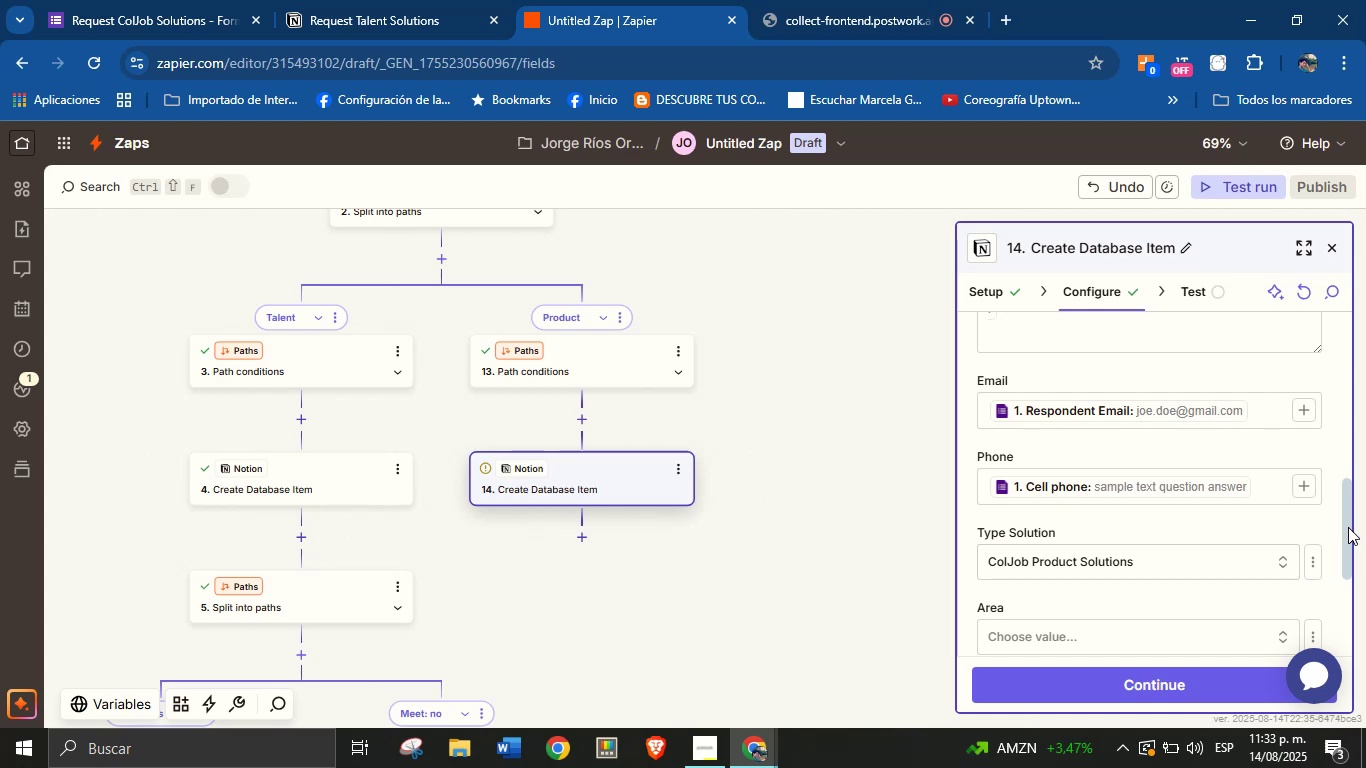 
left_click_drag(start_coordinate=[1348, 522], to_coordinate=[1348, 554])
 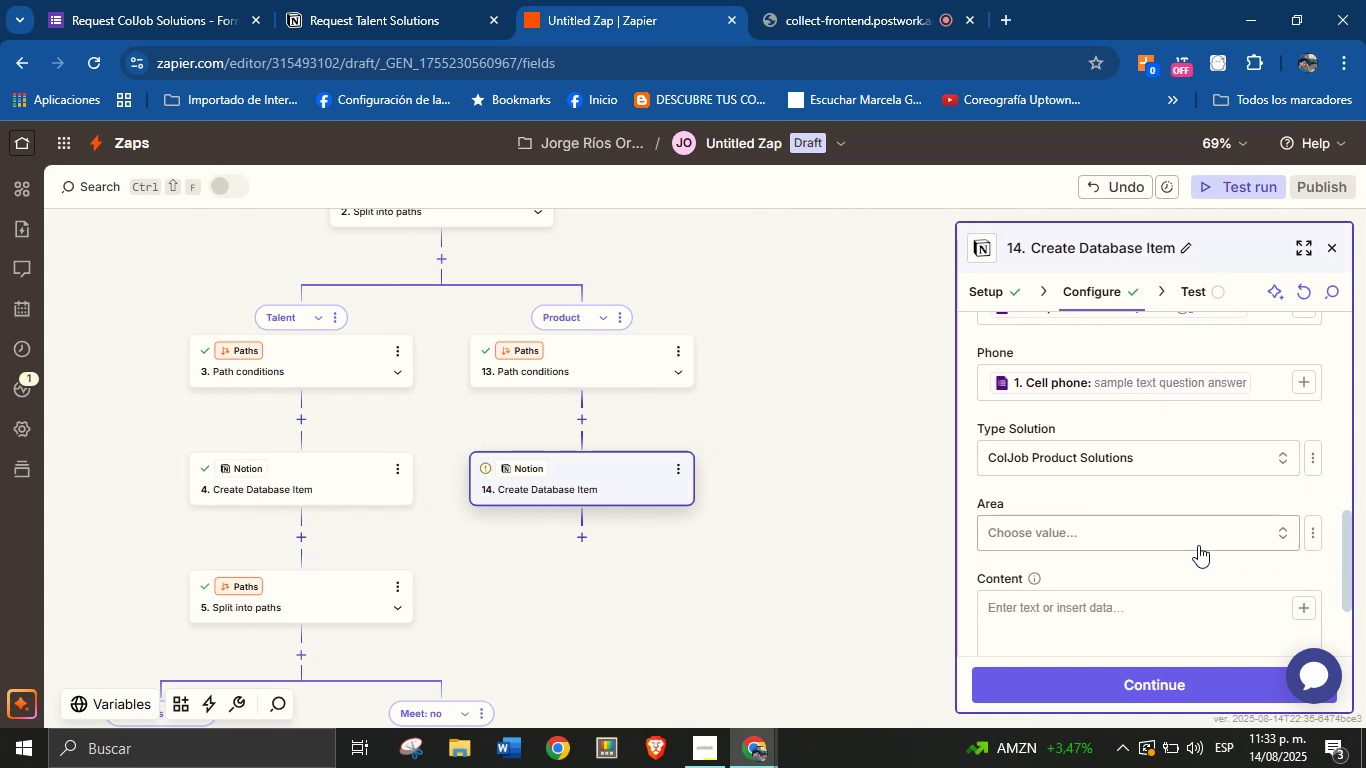 
left_click([1193, 541])
 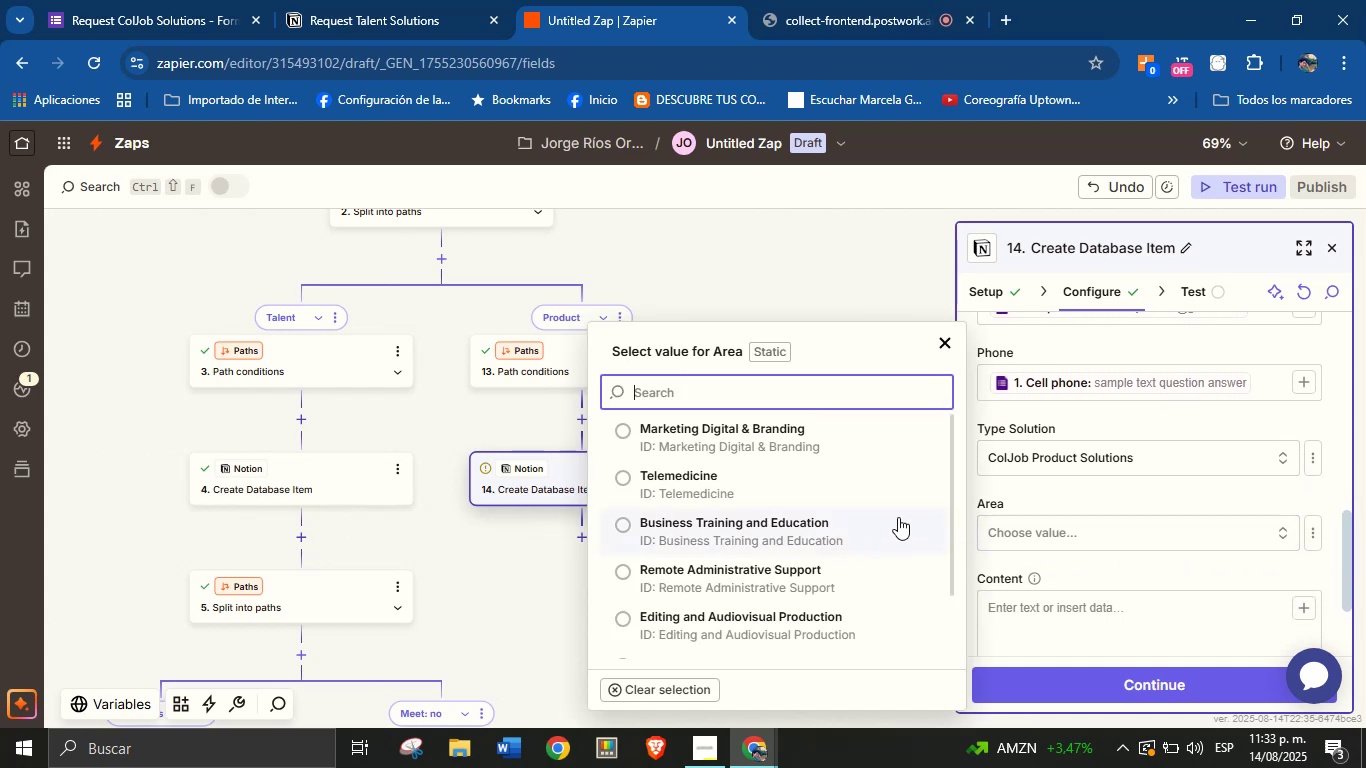 
left_click([1129, 495])
 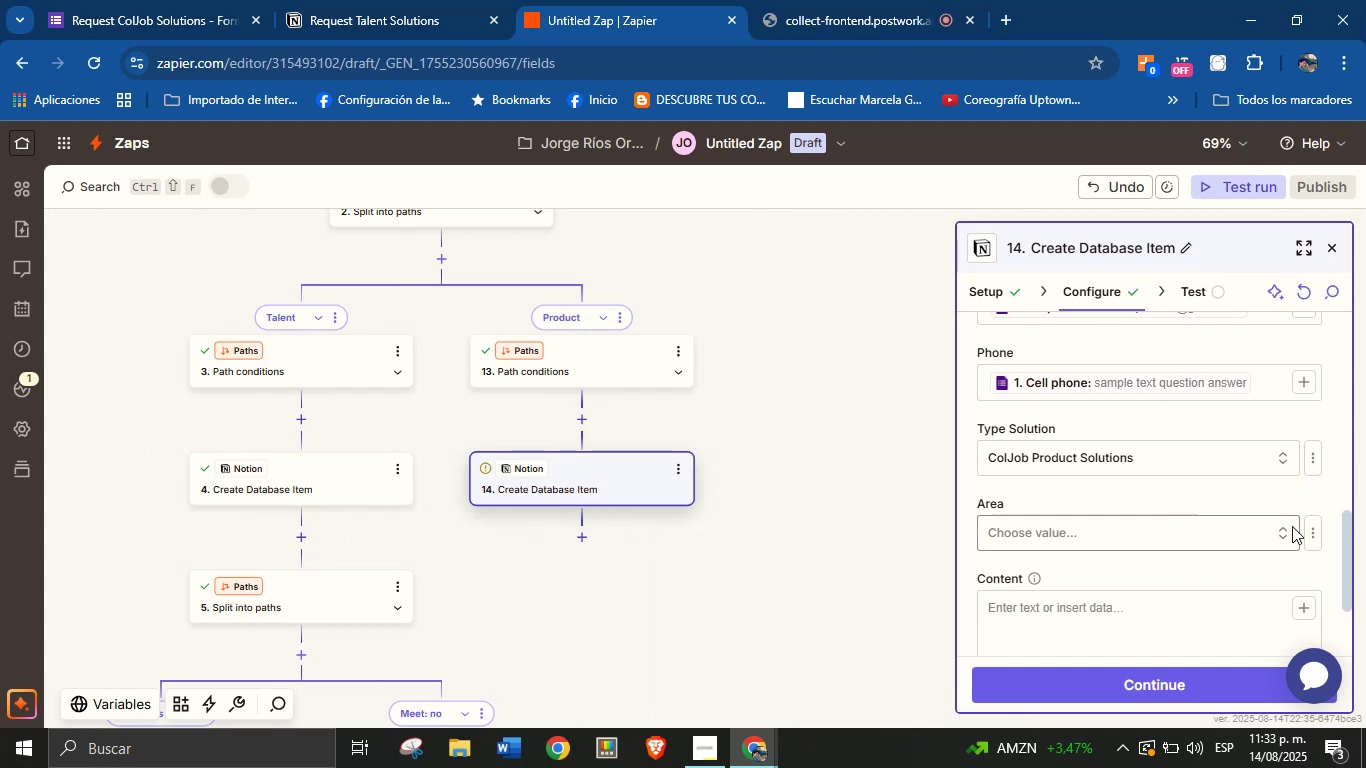 
left_click([1312, 540])
 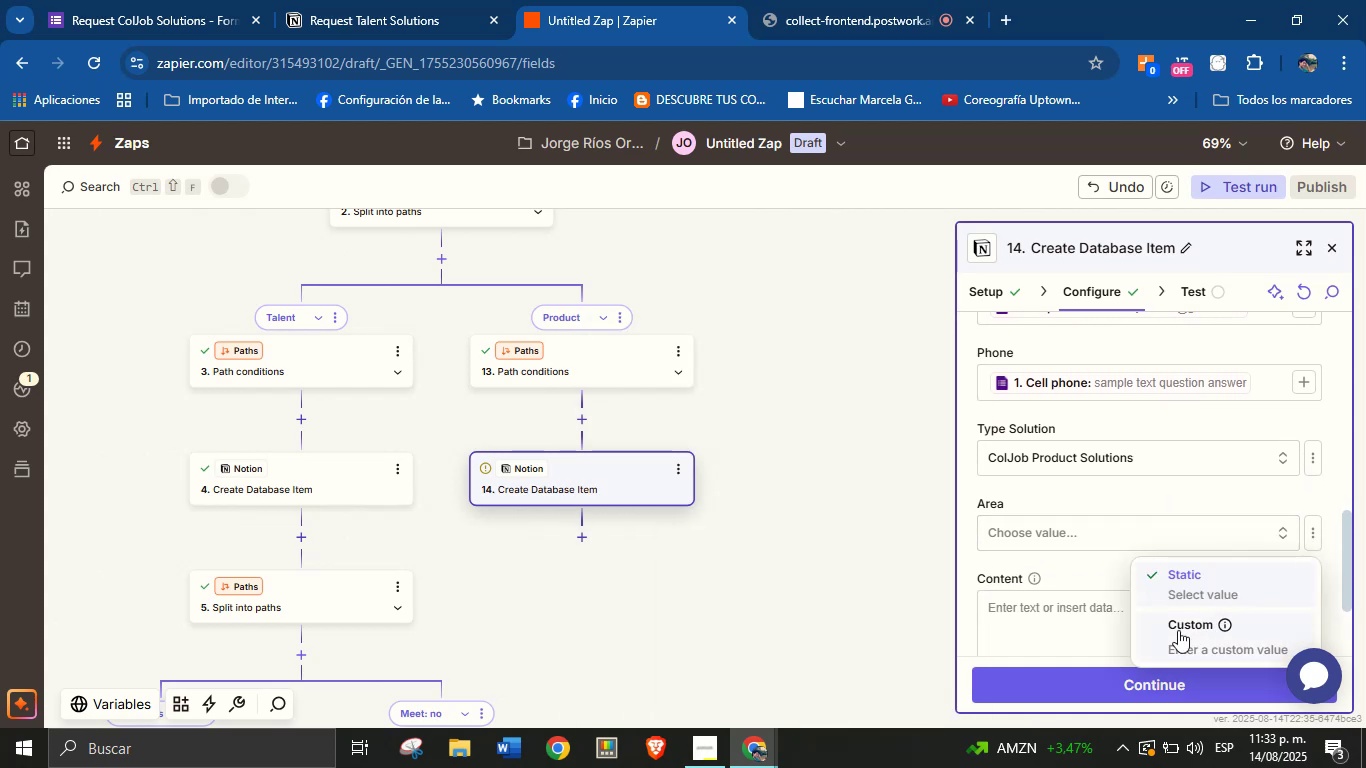 
left_click([1176, 633])
 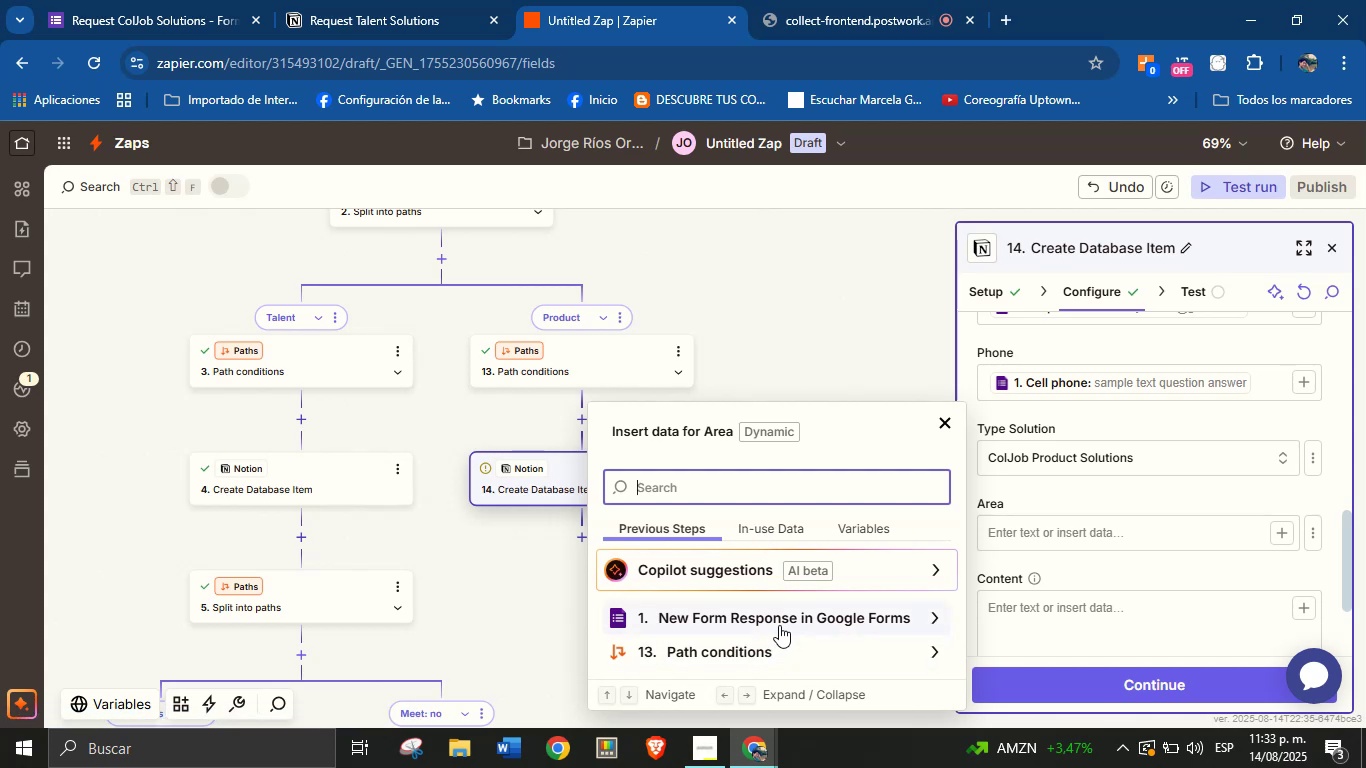 
wait(5.02)
 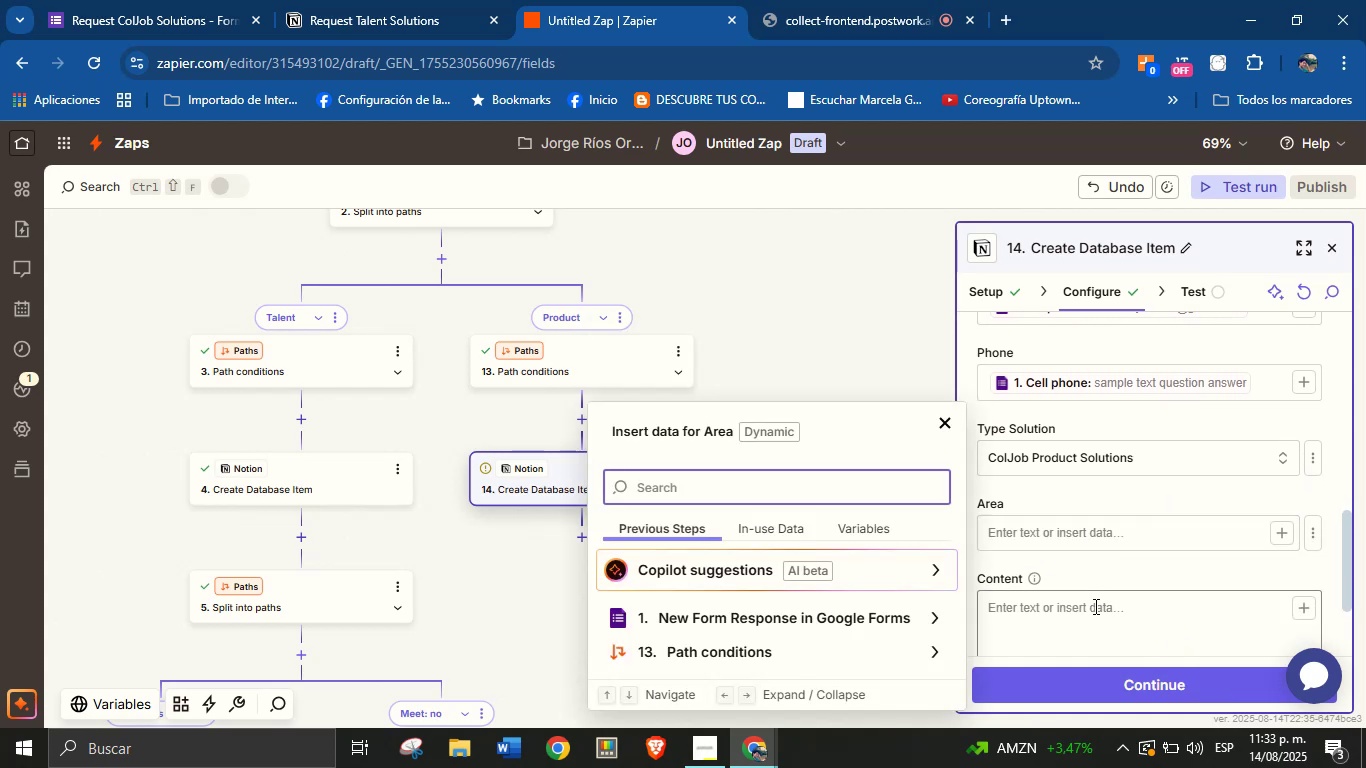 
type(area)
 